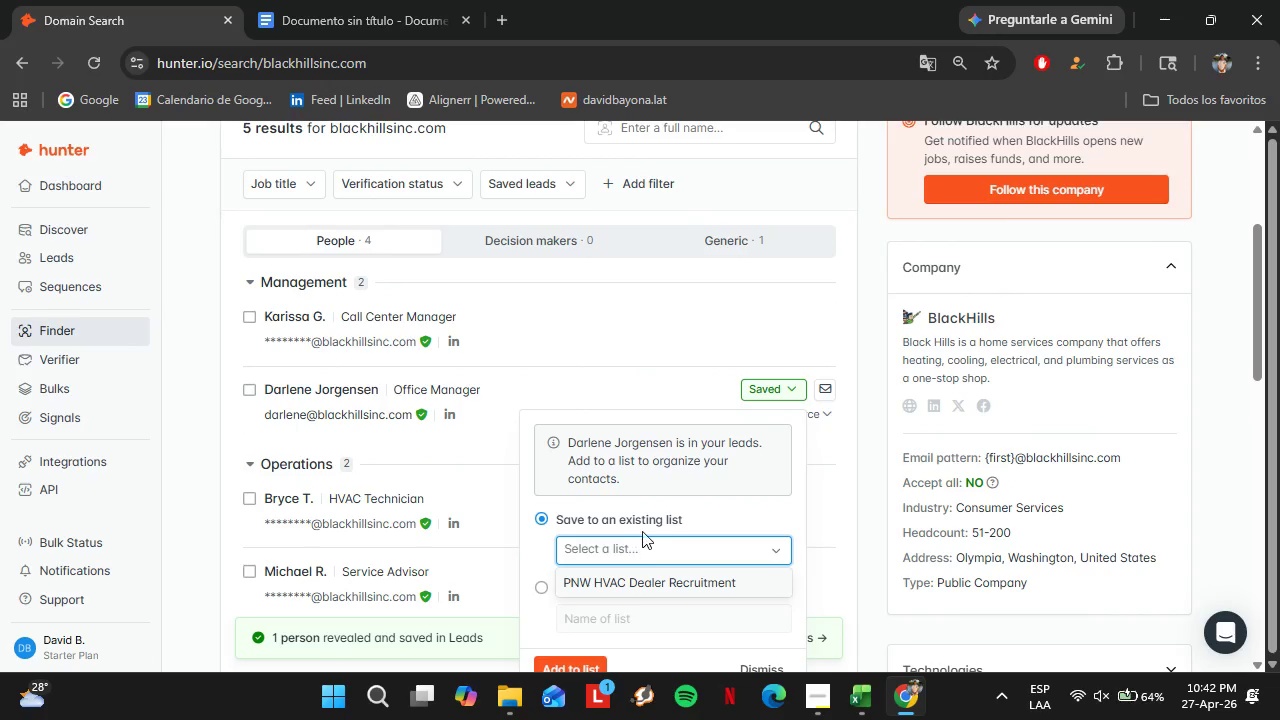 
scroll: coordinate [642, 531], scroll_direction: down, amount: 1.0
 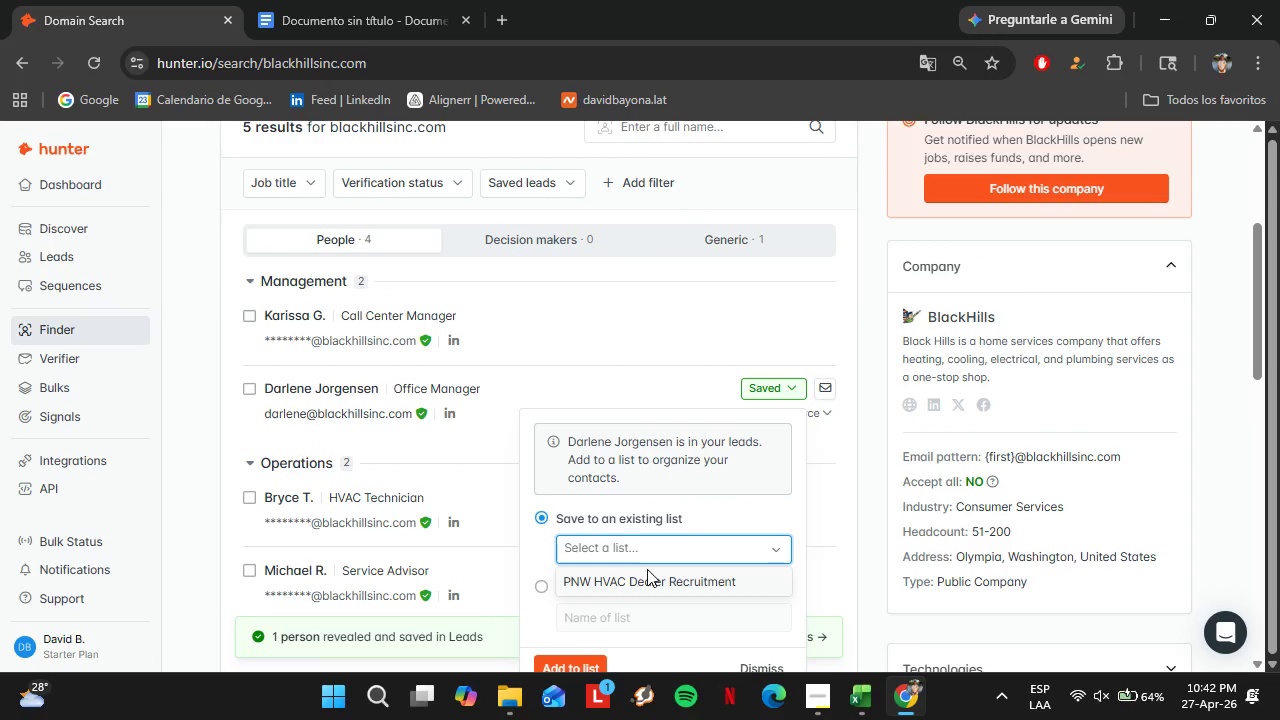 
left_click([647, 569])
 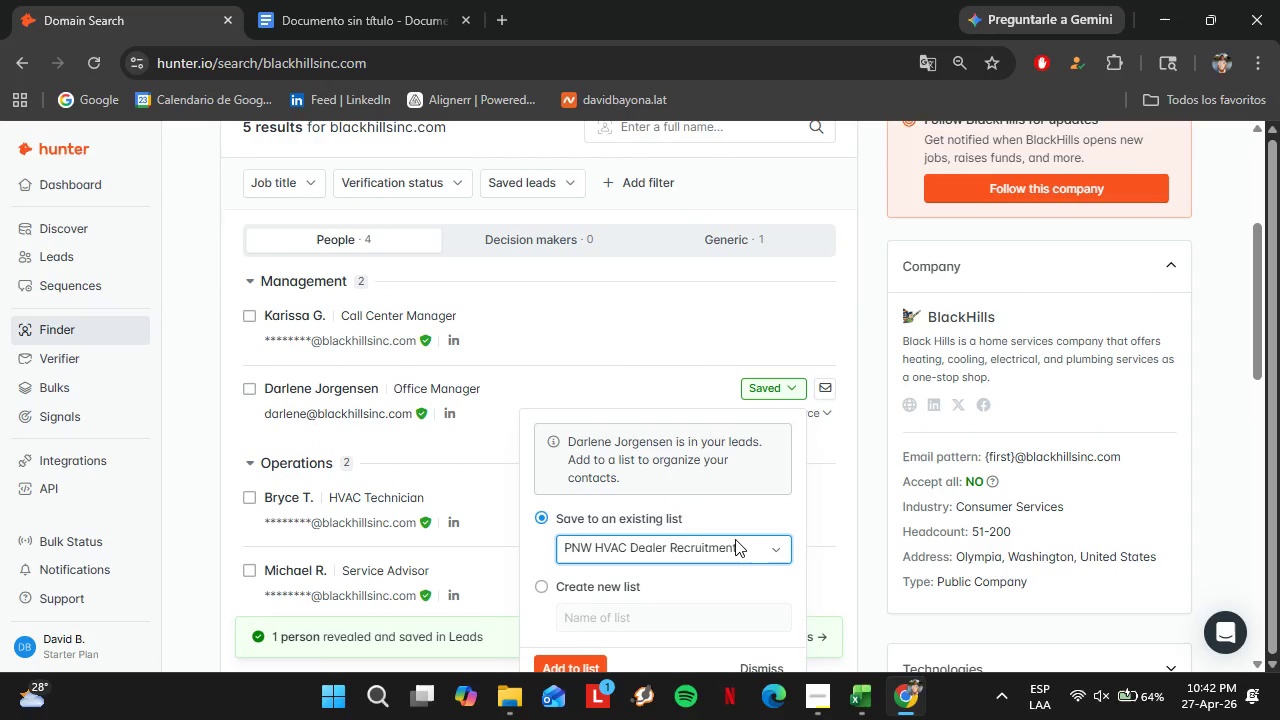 
scroll: coordinate [756, 479], scroll_direction: down, amount: 5.0
 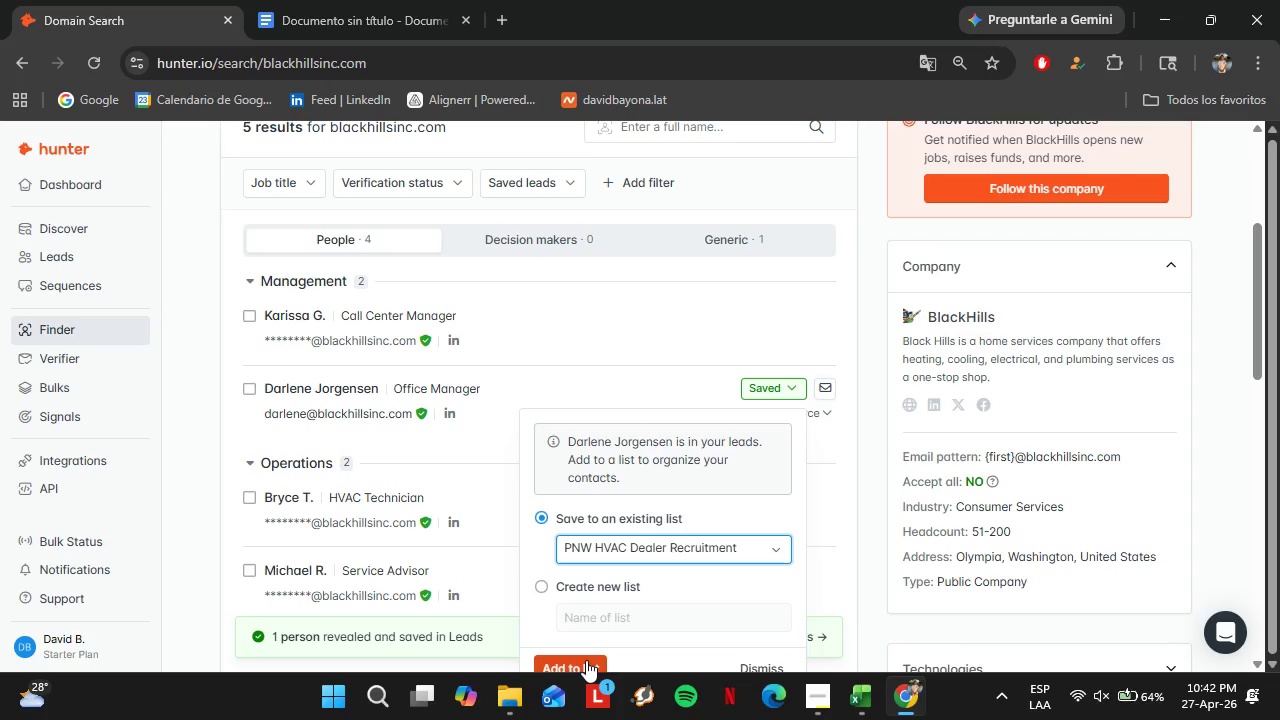 
left_click([583, 662])
 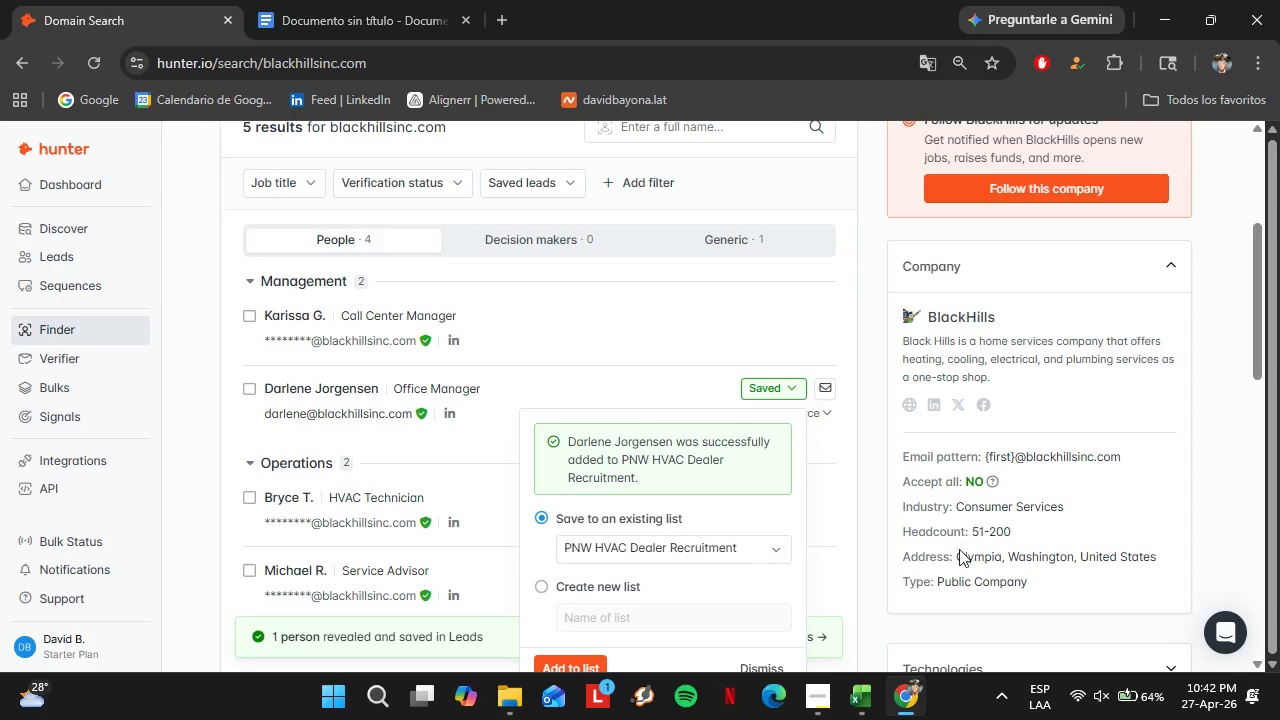 
left_click_drag(start_coordinate=[956, 551], to_coordinate=[1003, 554])
 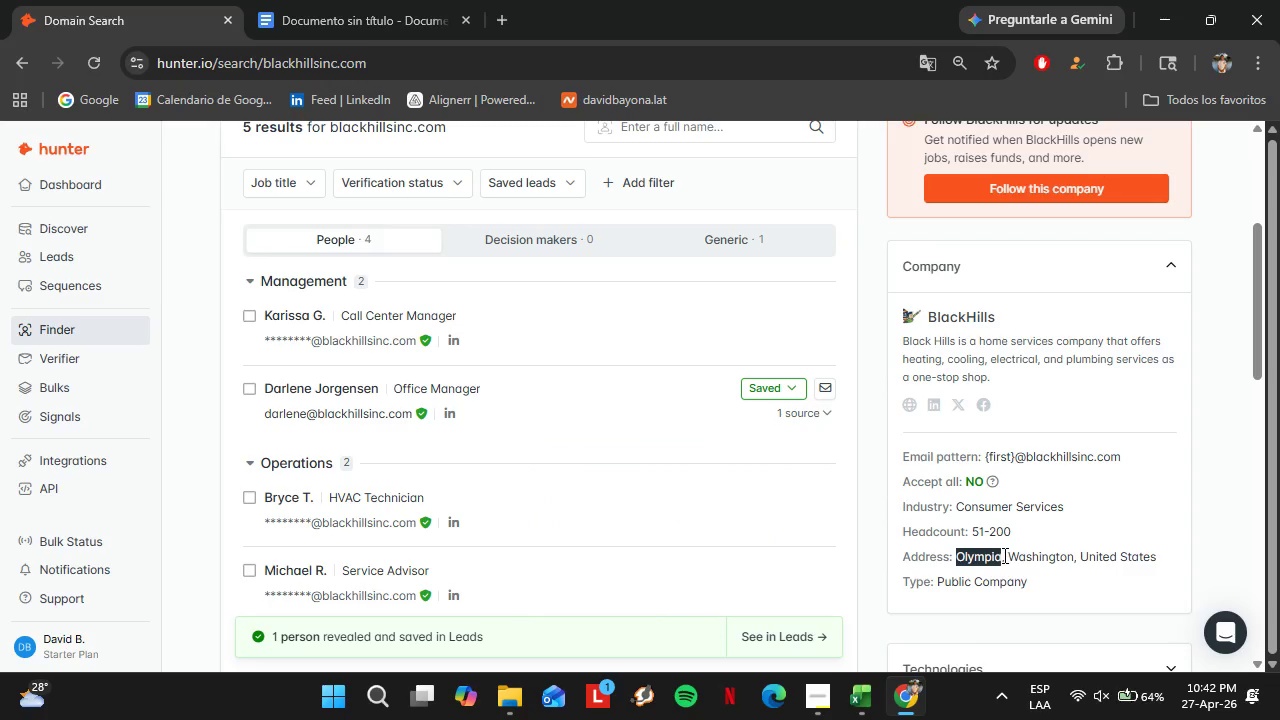 
key(Control+C)
 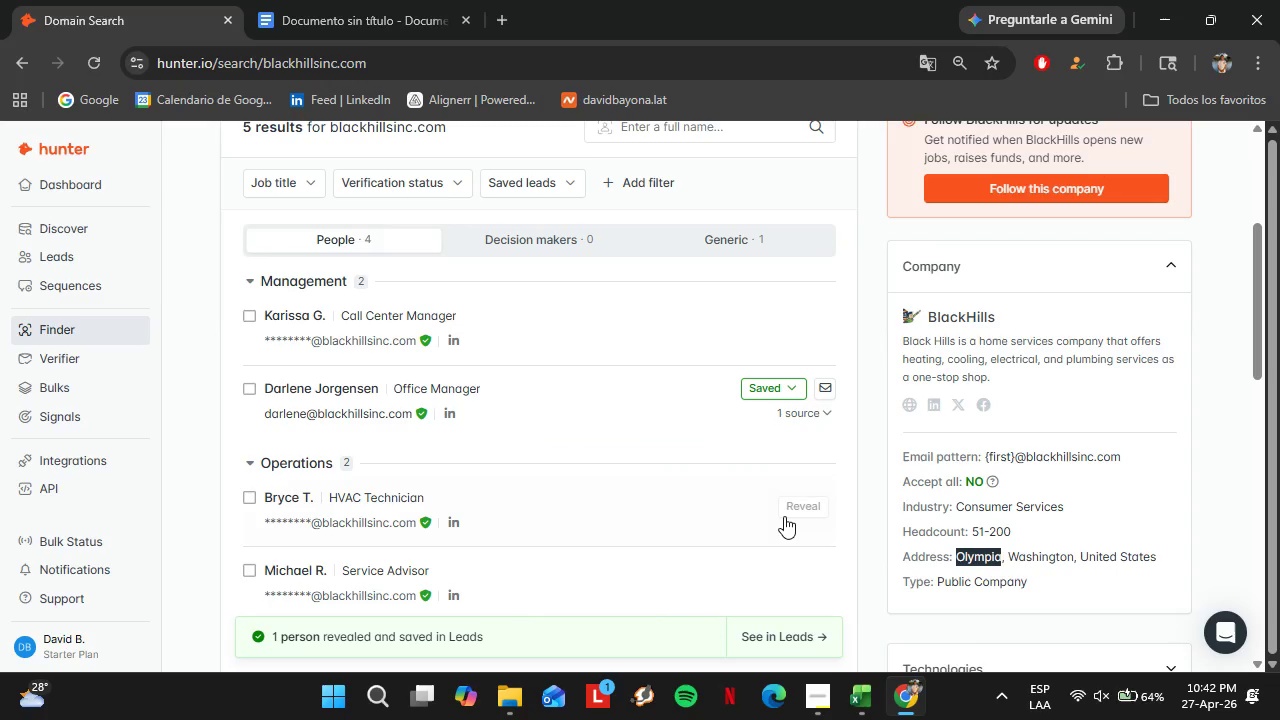 
left_click([784, 360])
 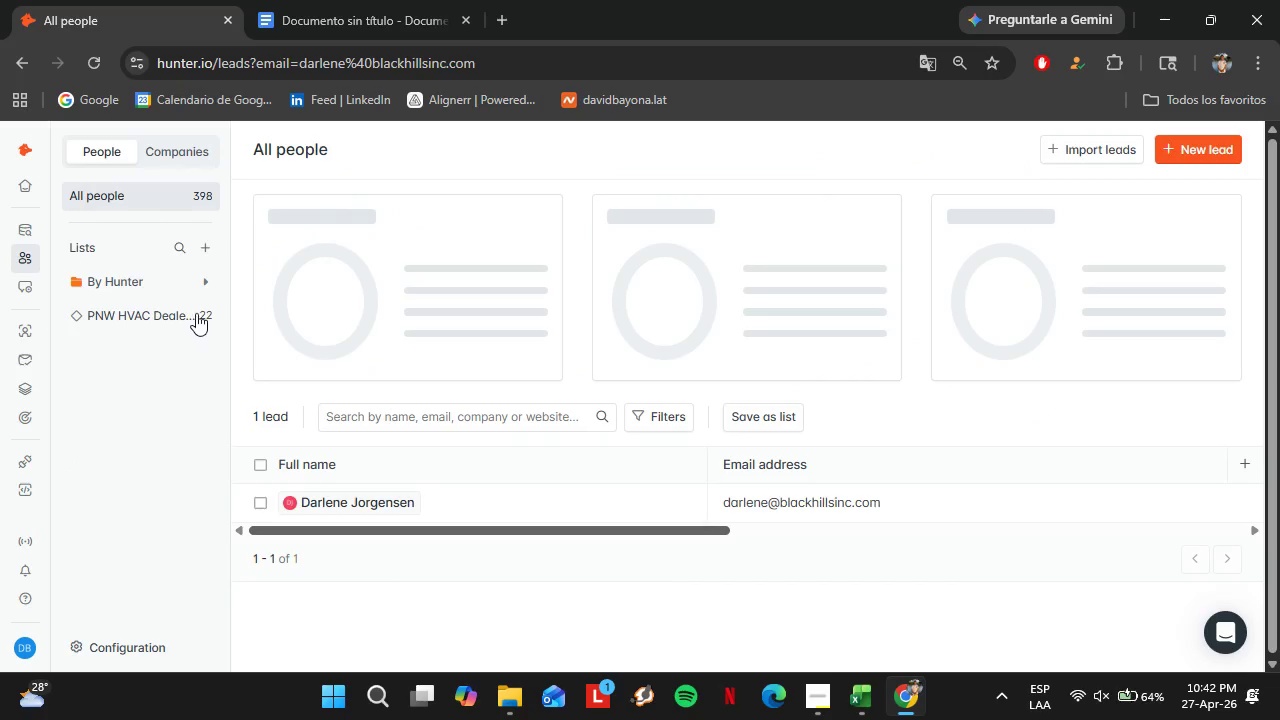 
scroll: coordinate [784, 516], scroll_direction: down, amount: 3.0
 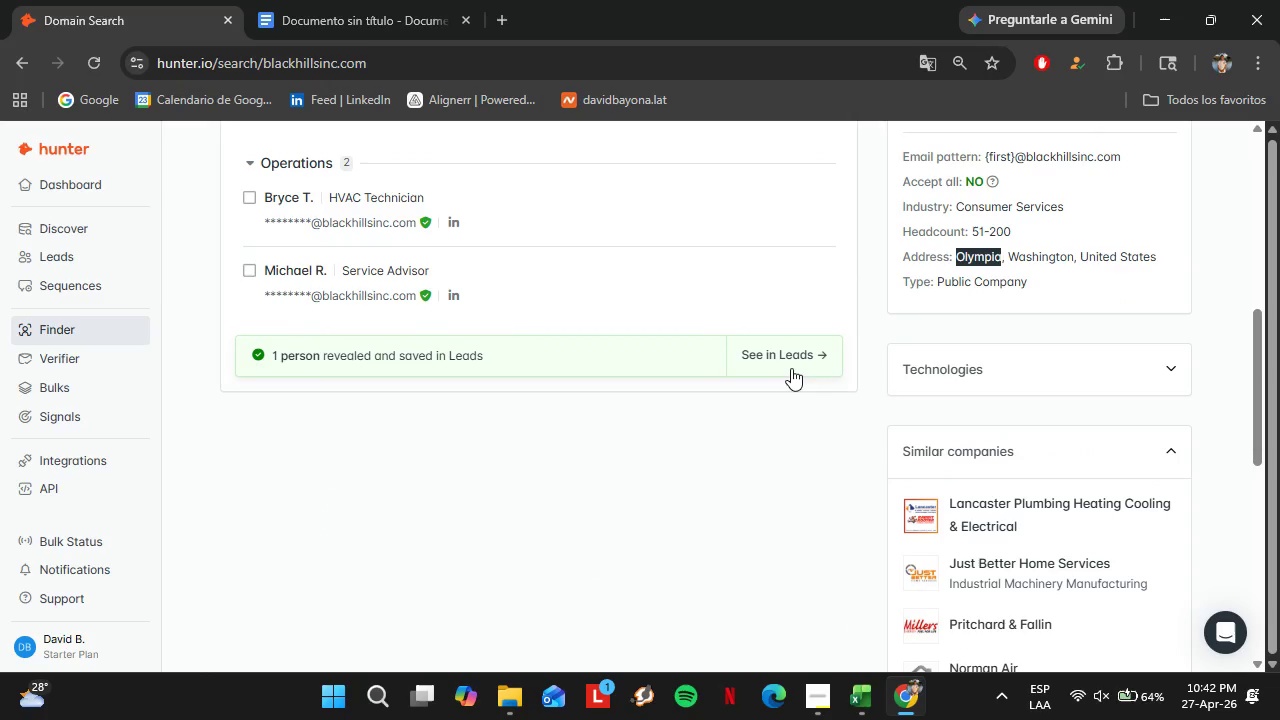 
left_click([134, 317])
 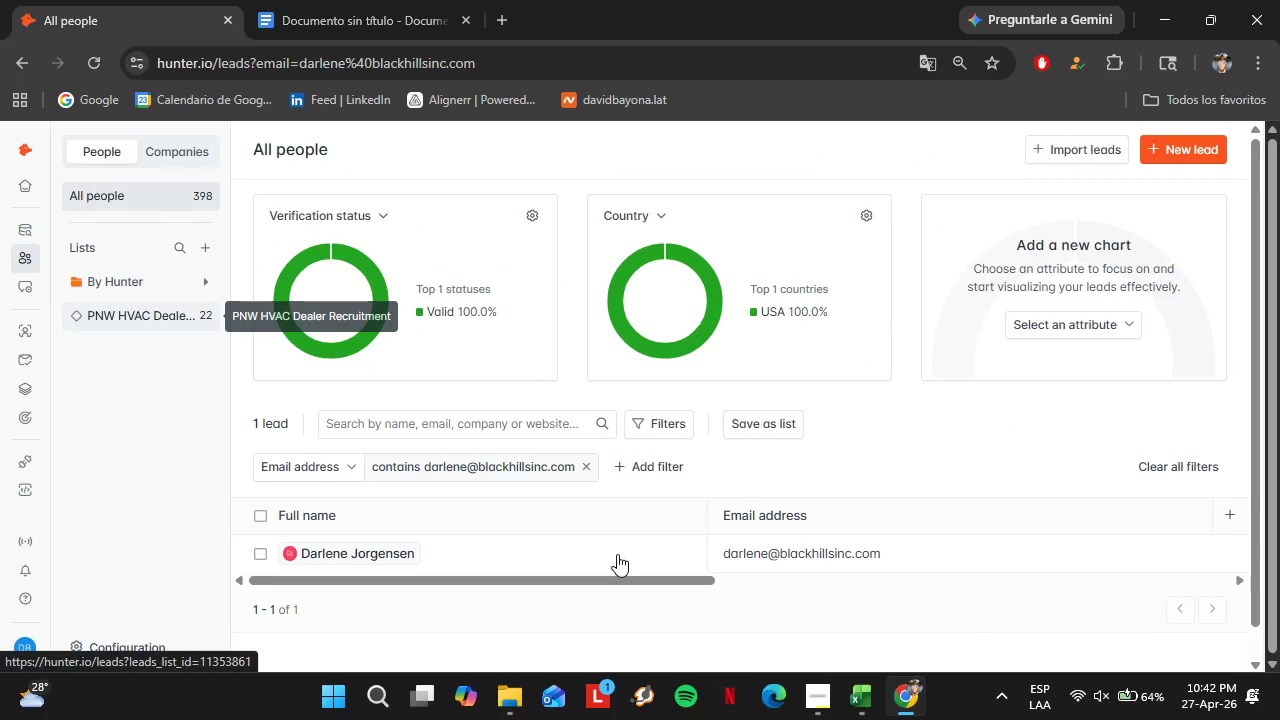 
left_click_drag(start_coordinate=[596, 583], to_coordinate=[1086, 598])
 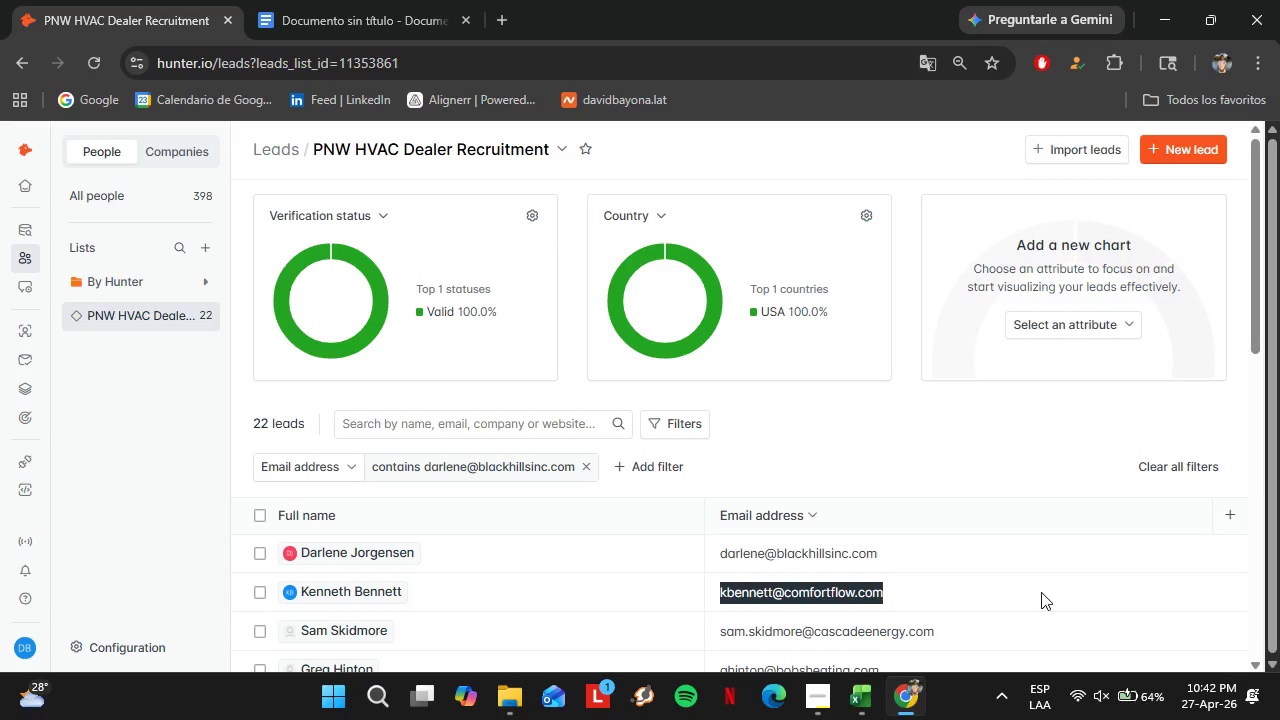 
scroll: coordinate [666, 584], scroll_direction: down, amount: 10.0
 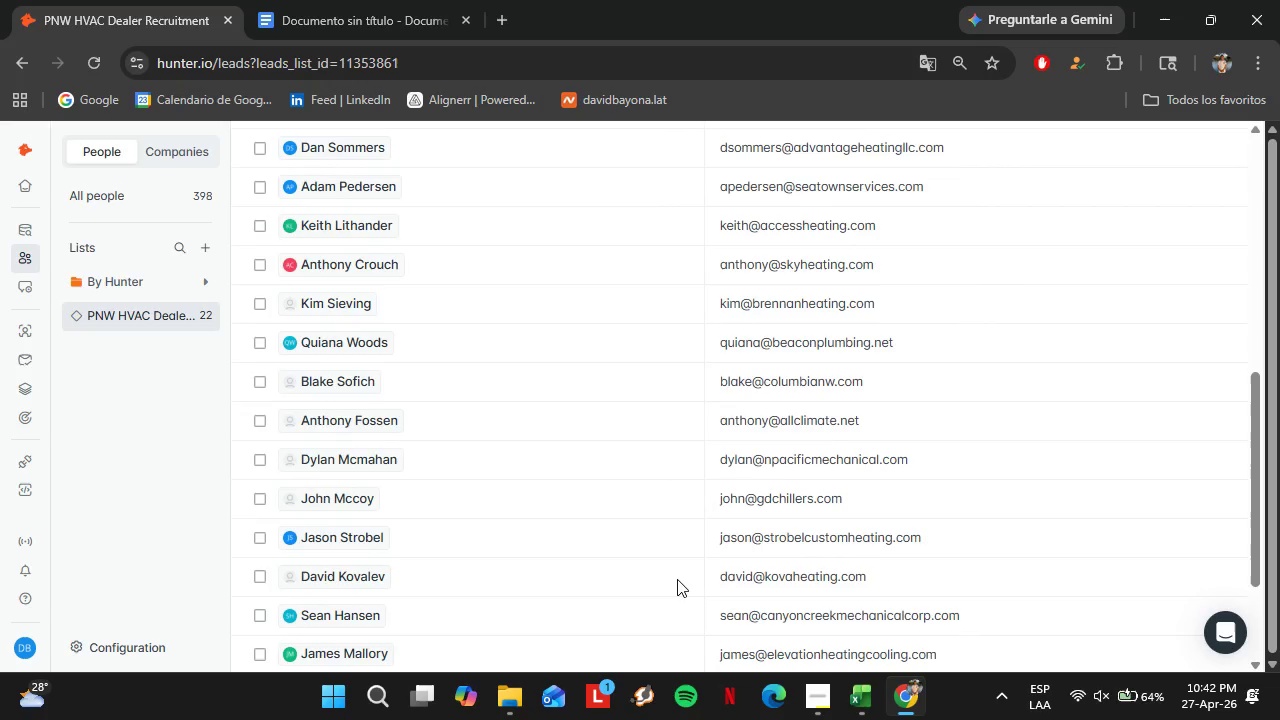 
left_click_drag(start_coordinate=[549, 551], to_coordinate=[1085, 543])
 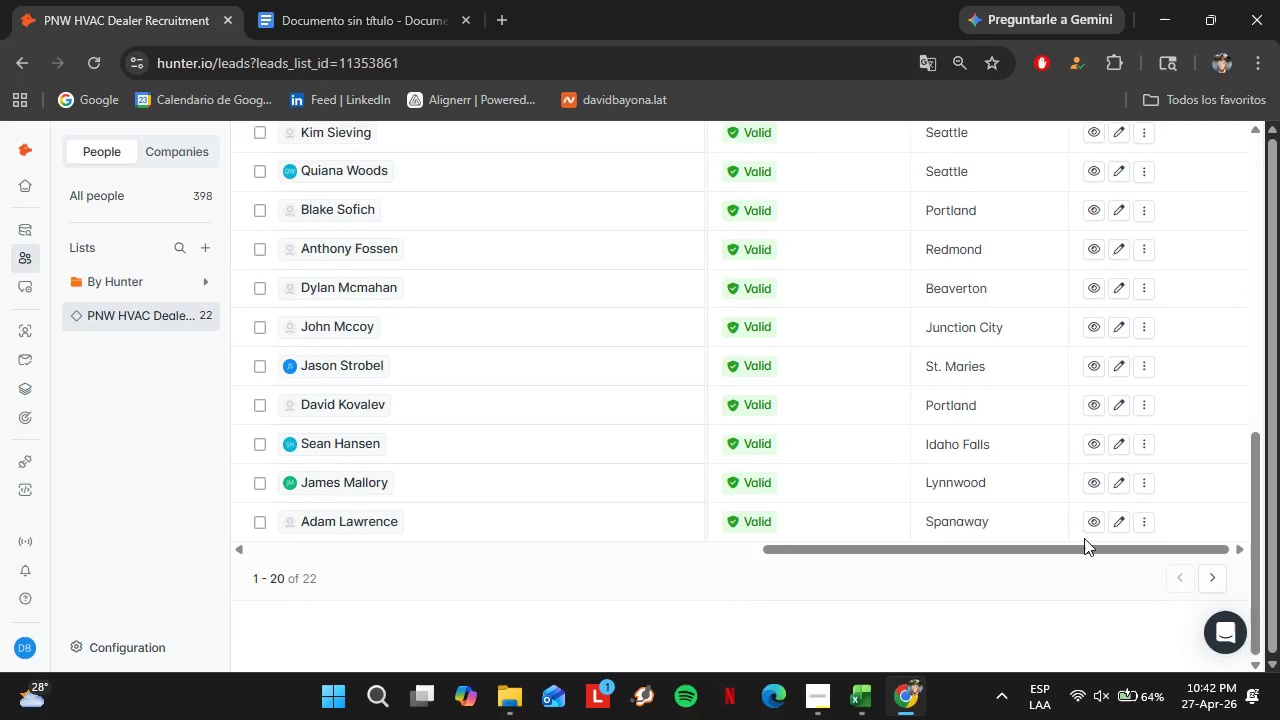 
scroll: coordinate [660, 588], scroll_direction: down, amount: 1.0
 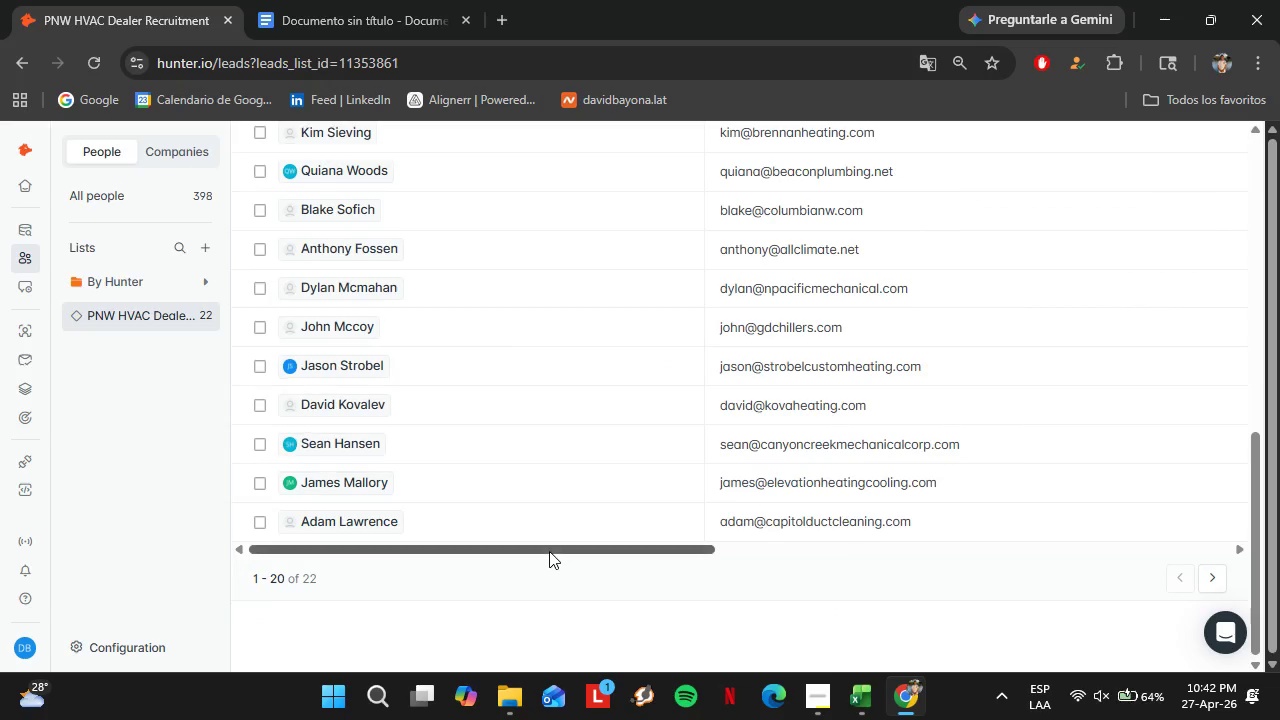 
scroll: coordinate [1070, 534], scroll_direction: up, amount: 6.0
 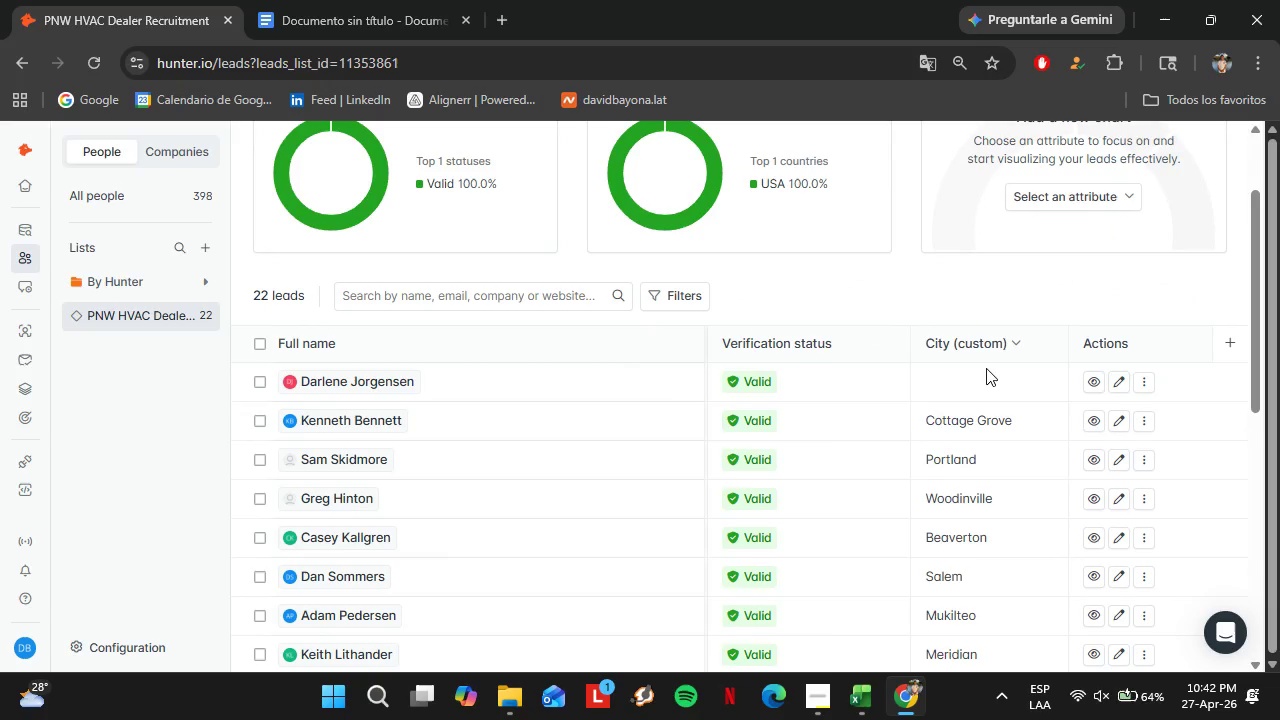 
double_click([986, 368])
 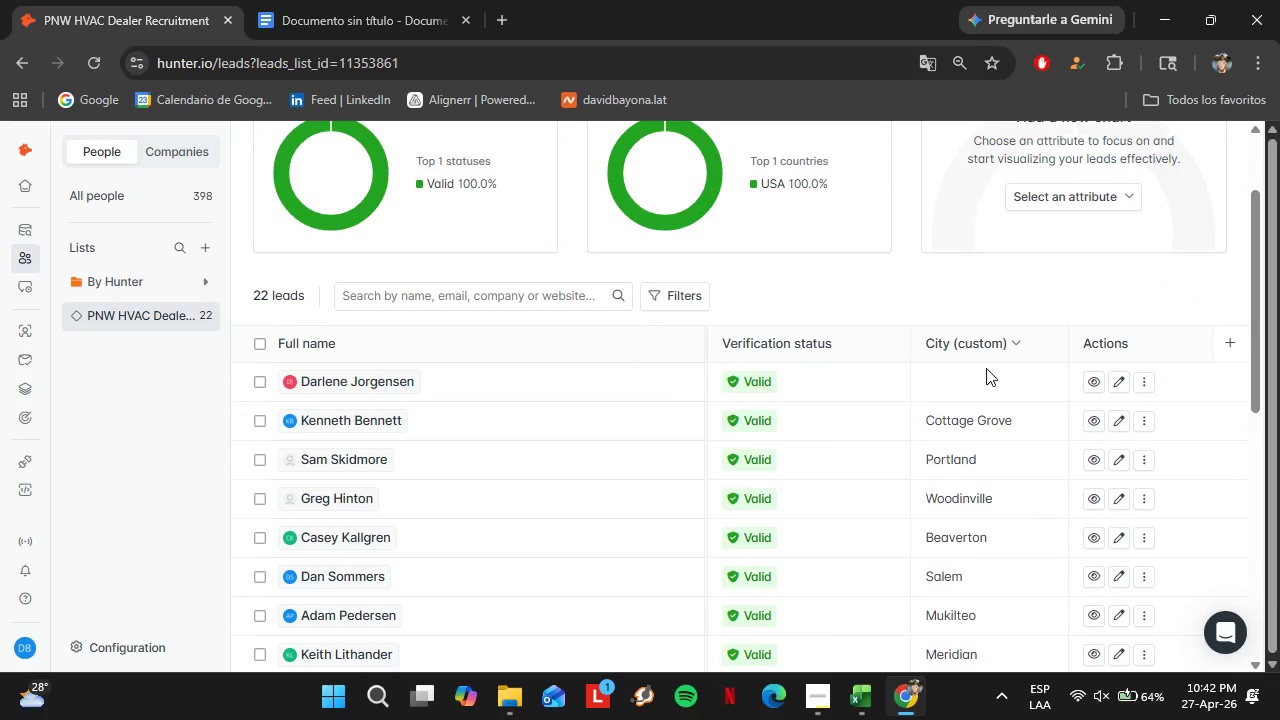 
triple_click([986, 368])
 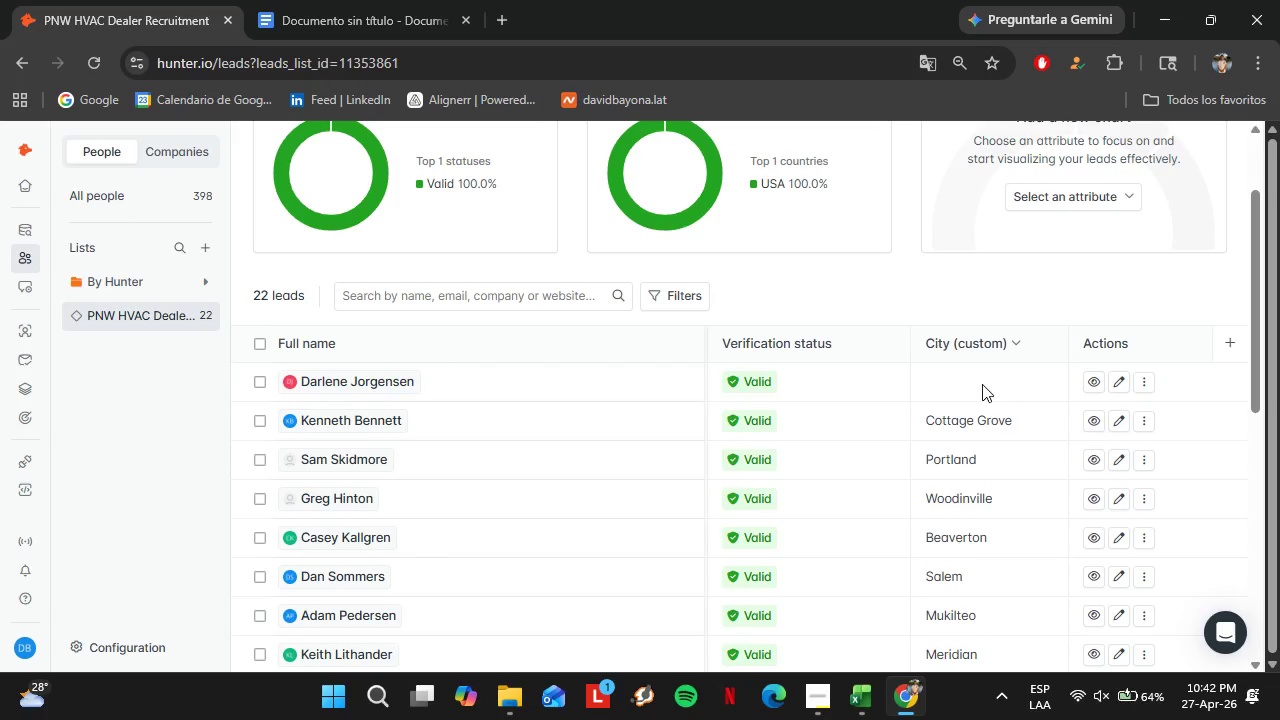 
double_click([982, 384])
 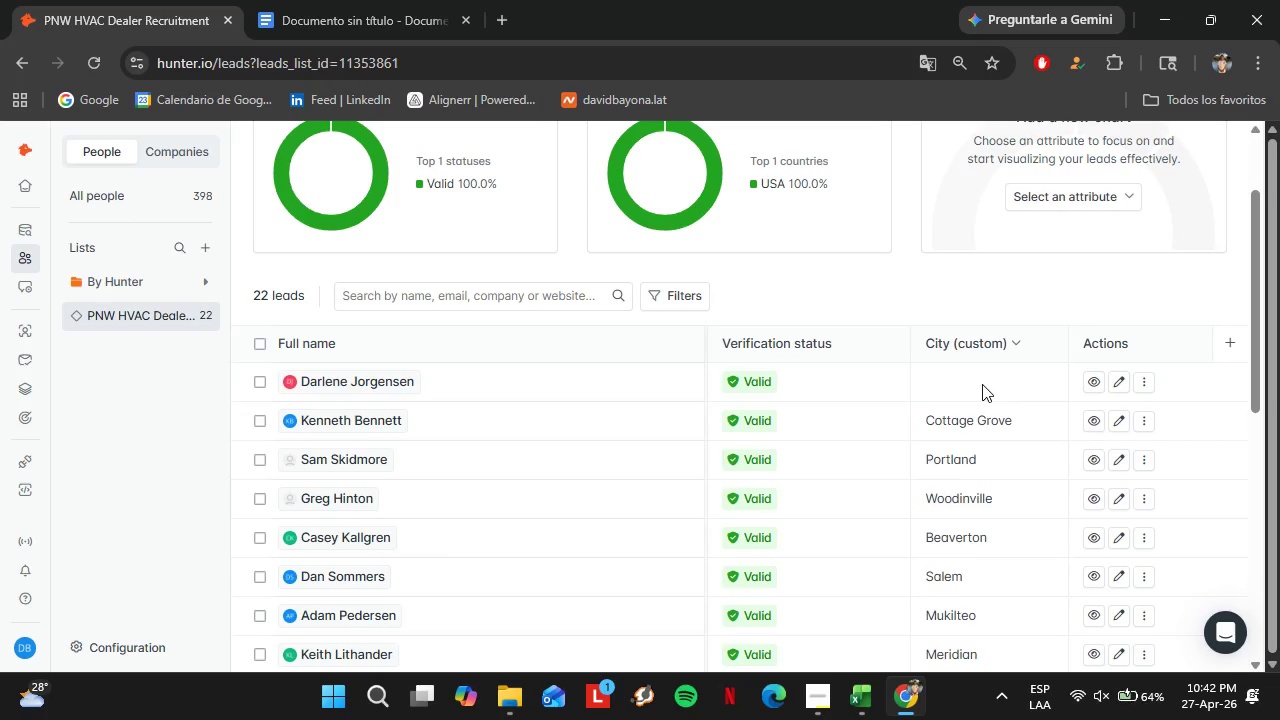 
triple_click([982, 384])
 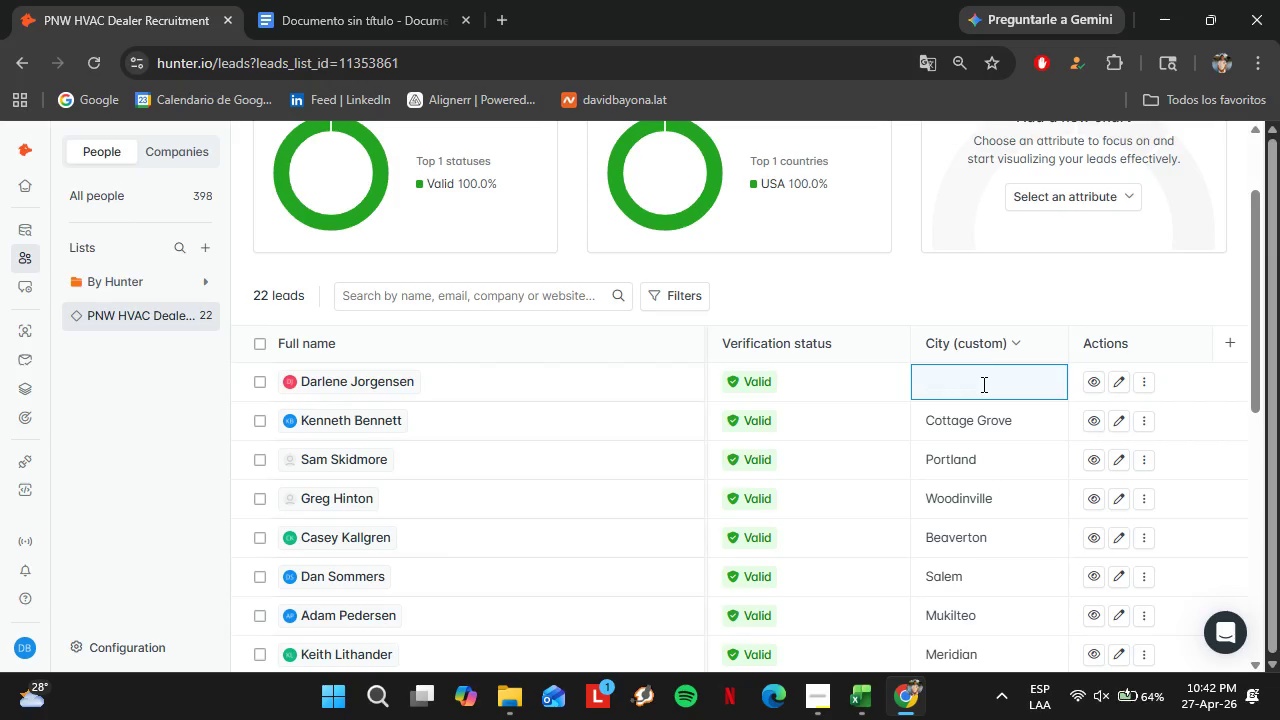 
key(Control+V)
 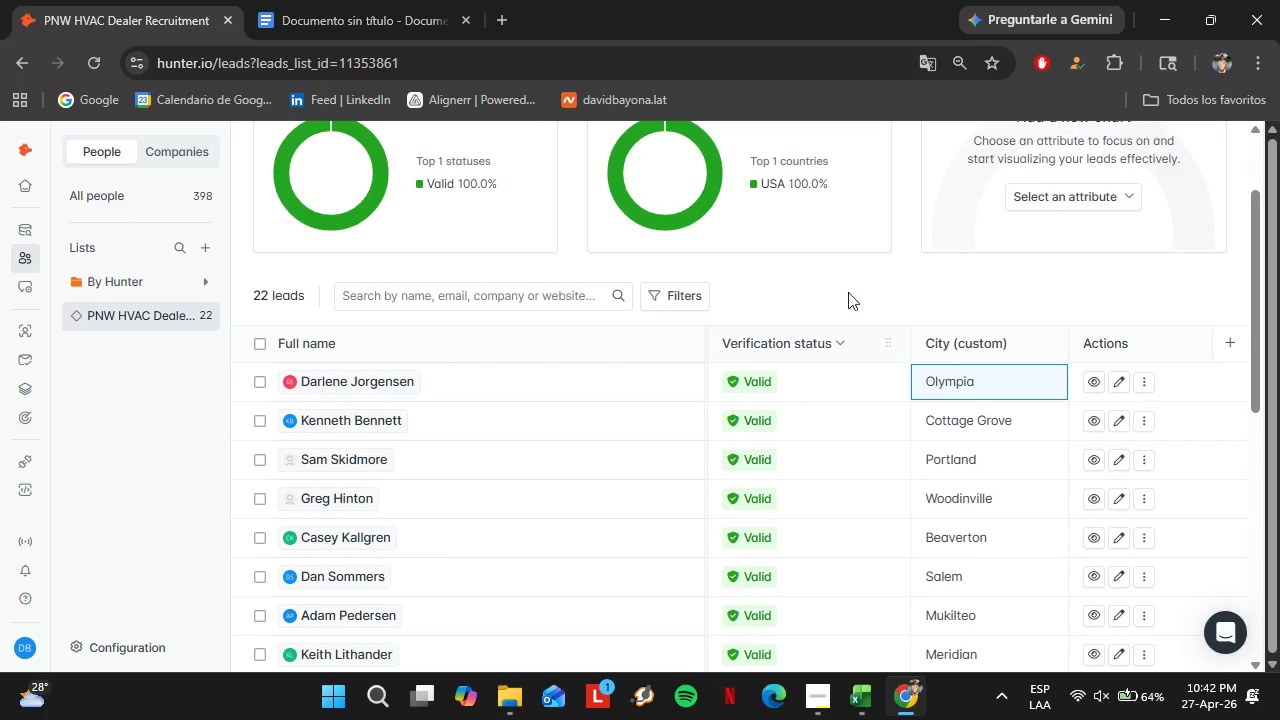 
left_click([841, 295])
 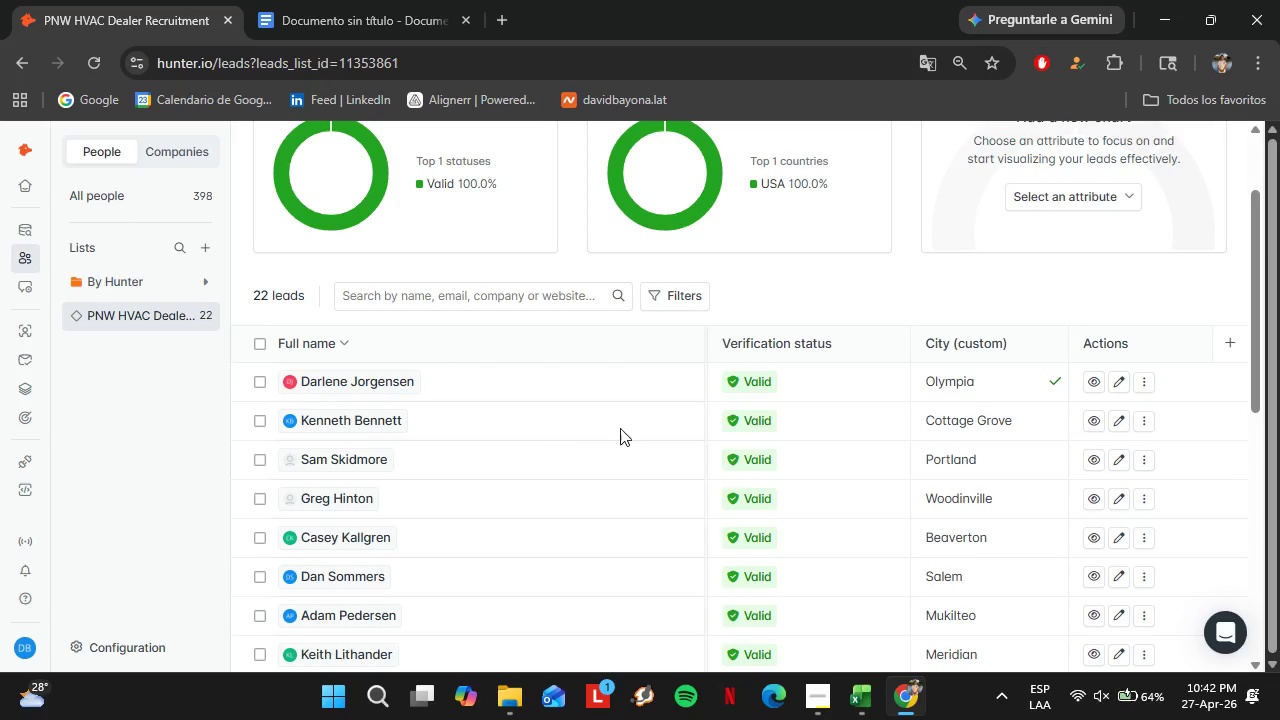 
scroll: coordinate [863, 477], scroll_direction: down, amount: 9.0
 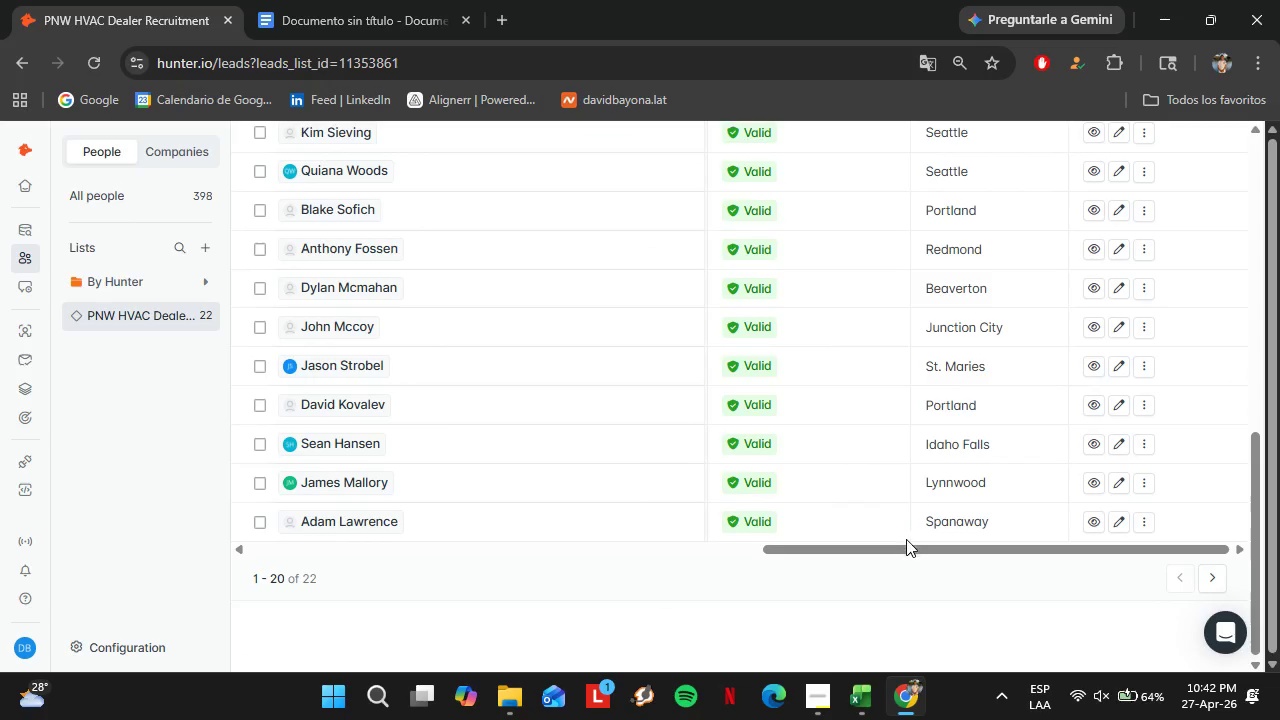 
left_click_drag(start_coordinate=[903, 541], to_coordinate=[621, 555])
 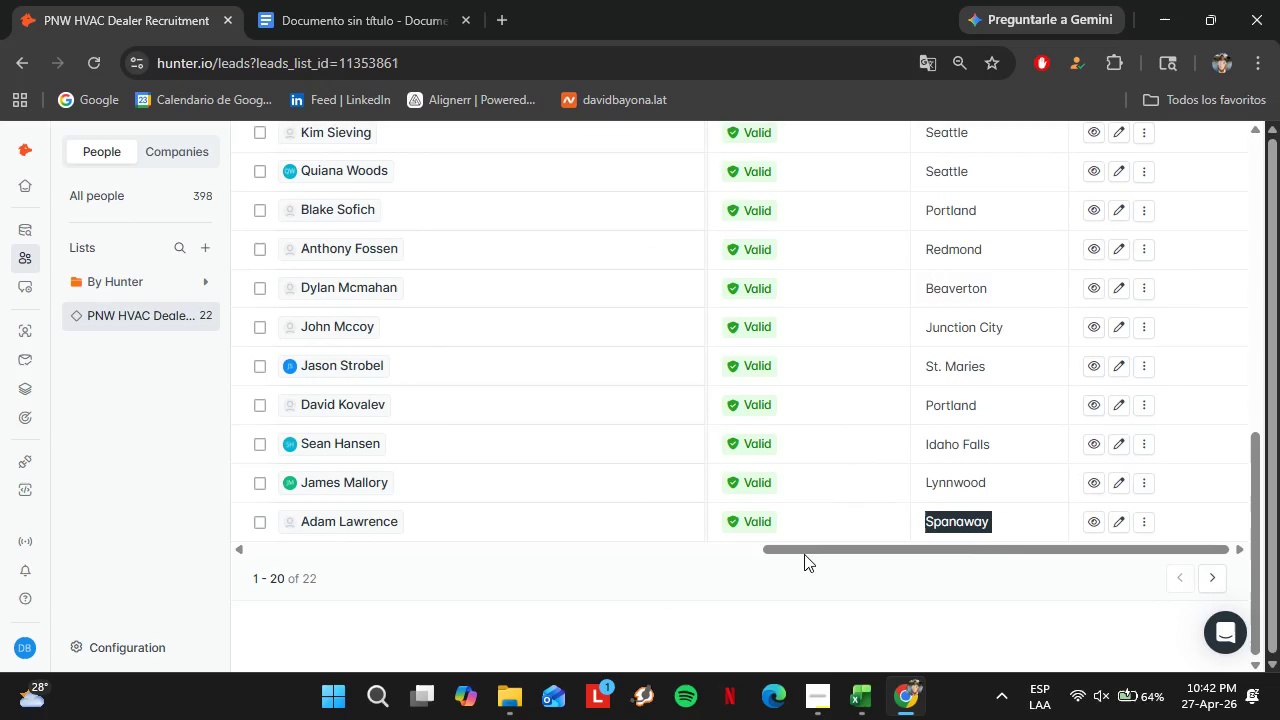 
left_click_drag(start_coordinate=[804, 554], to_coordinate=[290, 569])
 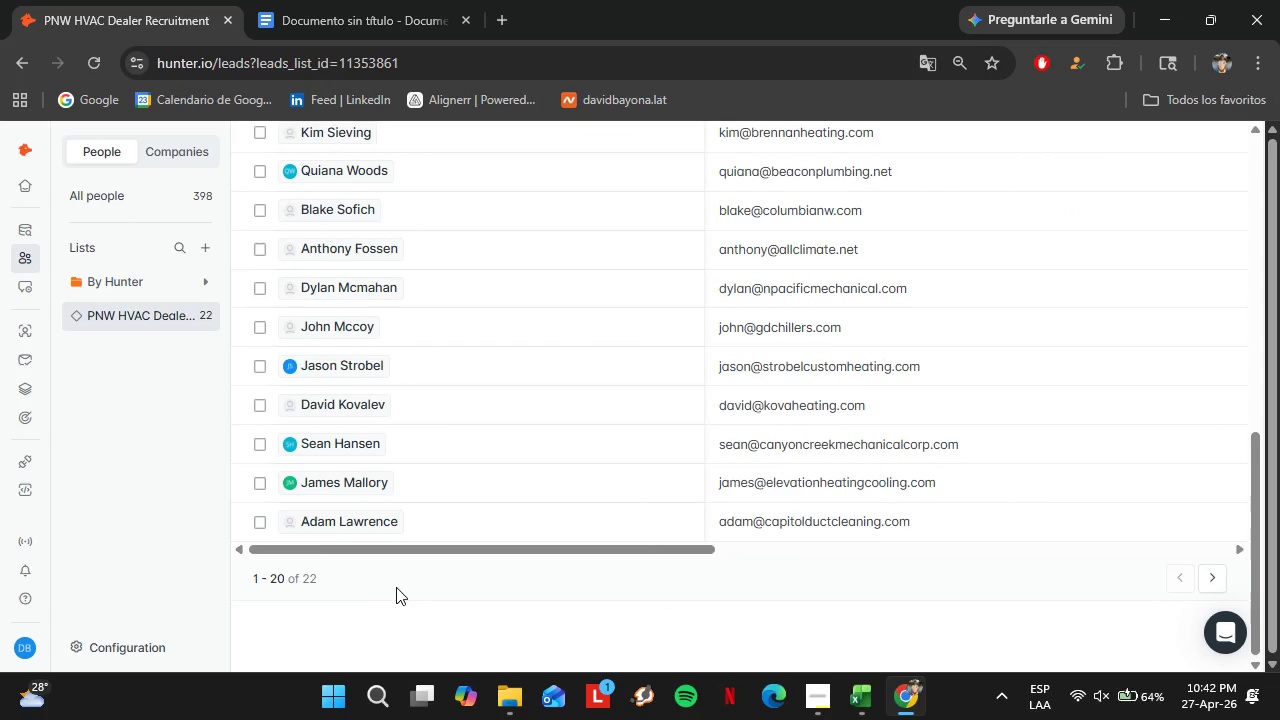 
scroll: coordinate [391, 586], scroll_direction: up, amount: 3.0
 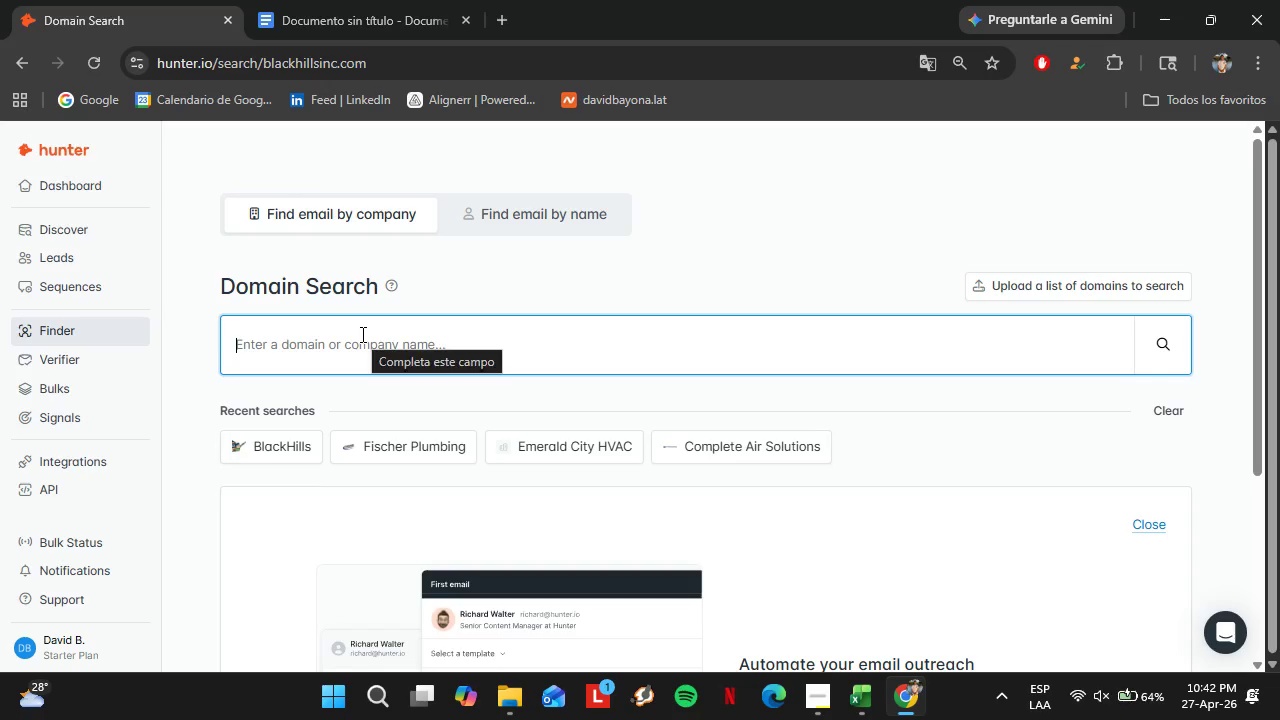 
type(squireshop.com)
 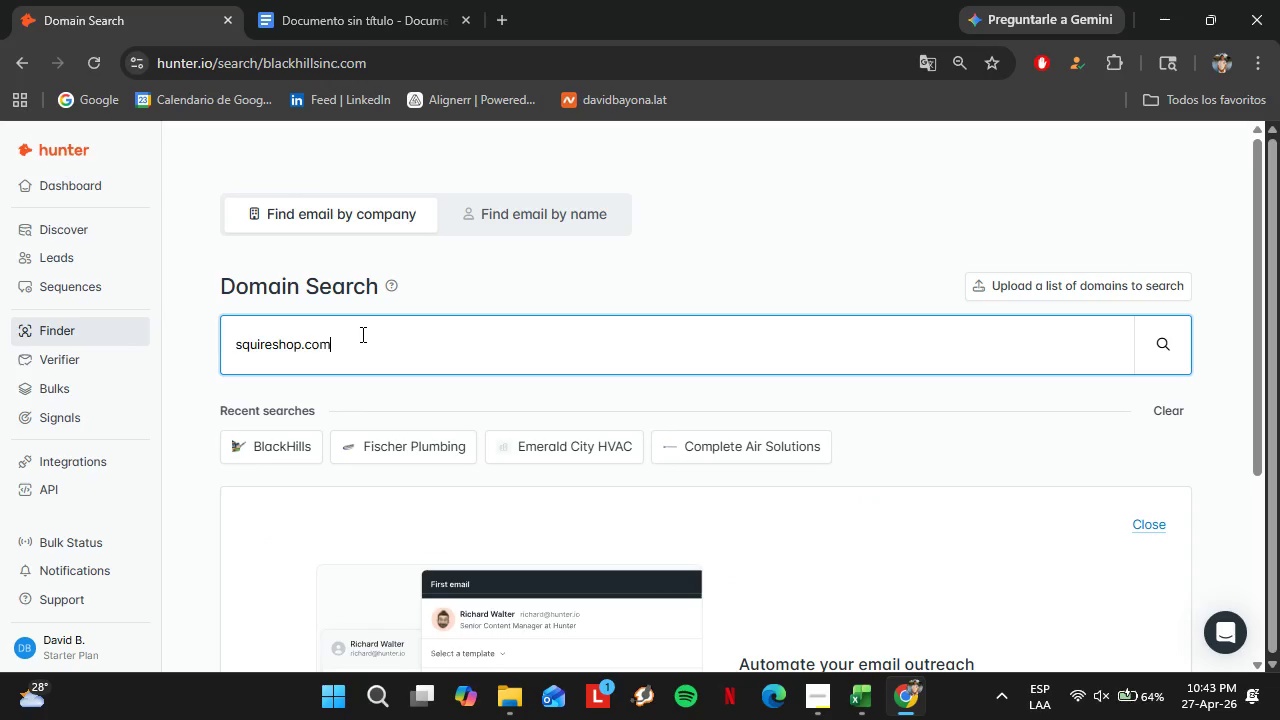 
key(Enter)
 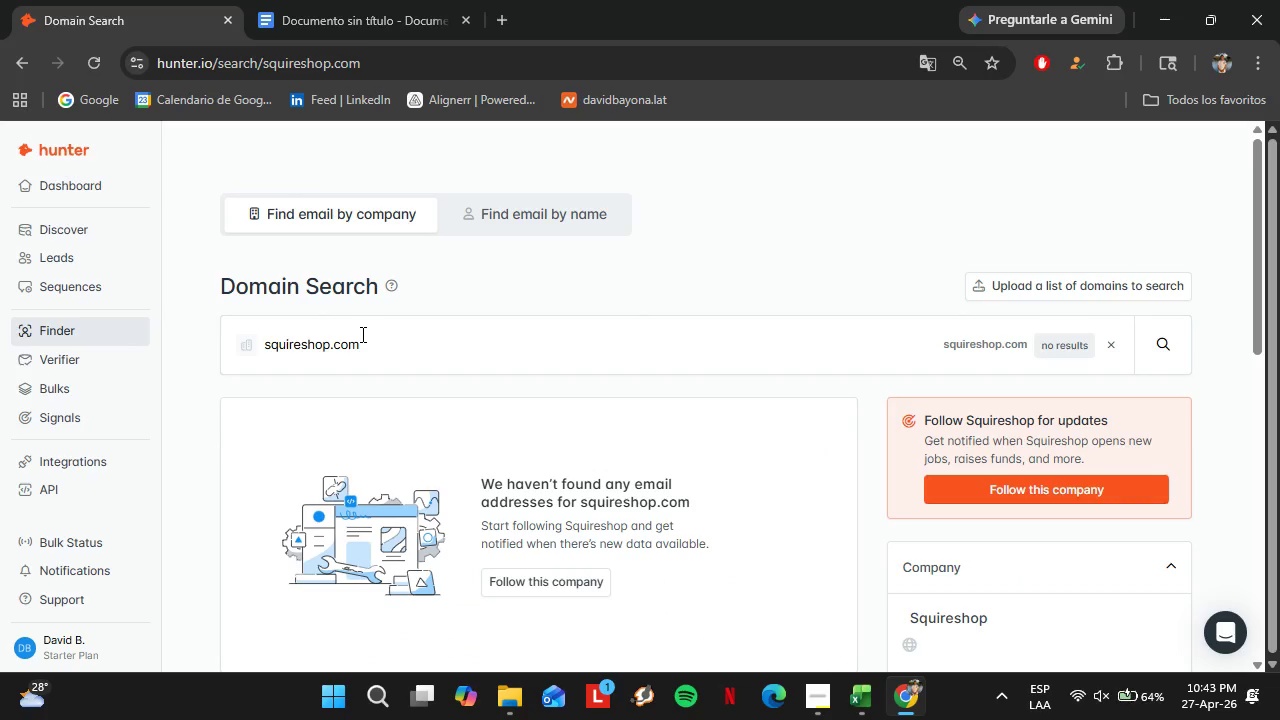 
left_click_drag(start_coordinate=[364, 336], to_coordinate=[254, 354])
 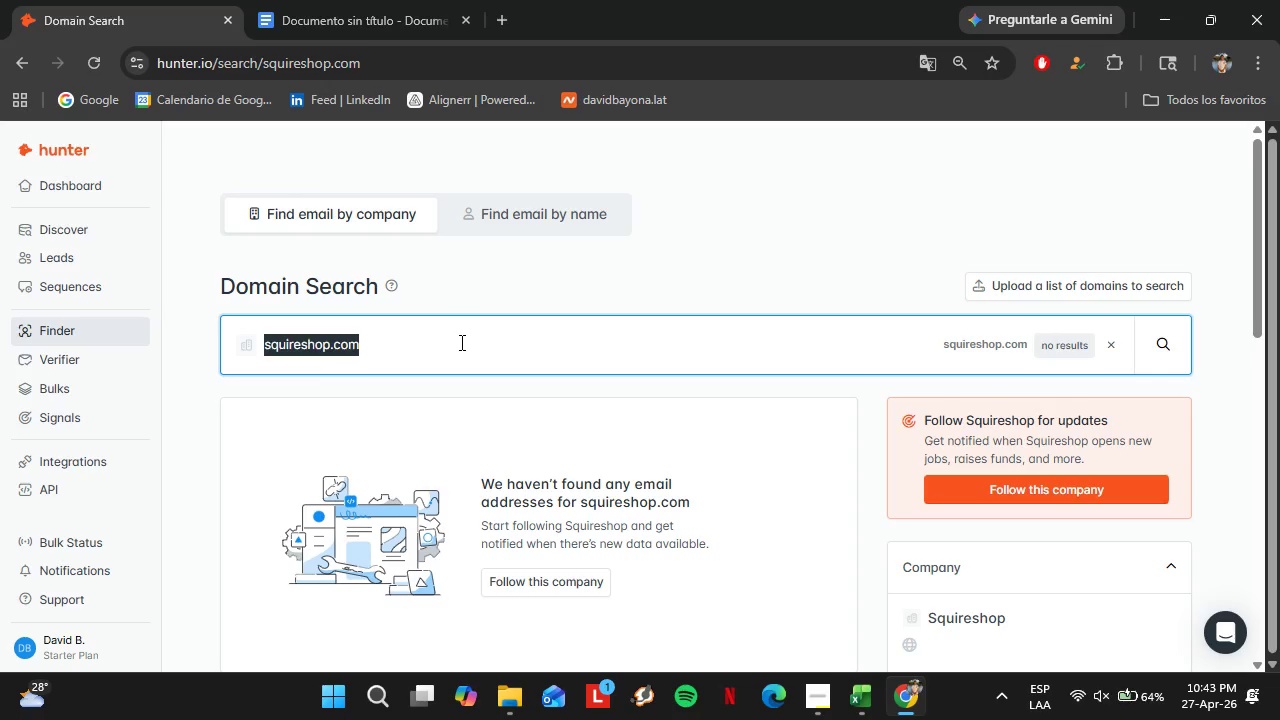 
type(pioneerhc)
key(Backspace)
type(vac,)
key(Backspace)
type(.com)
 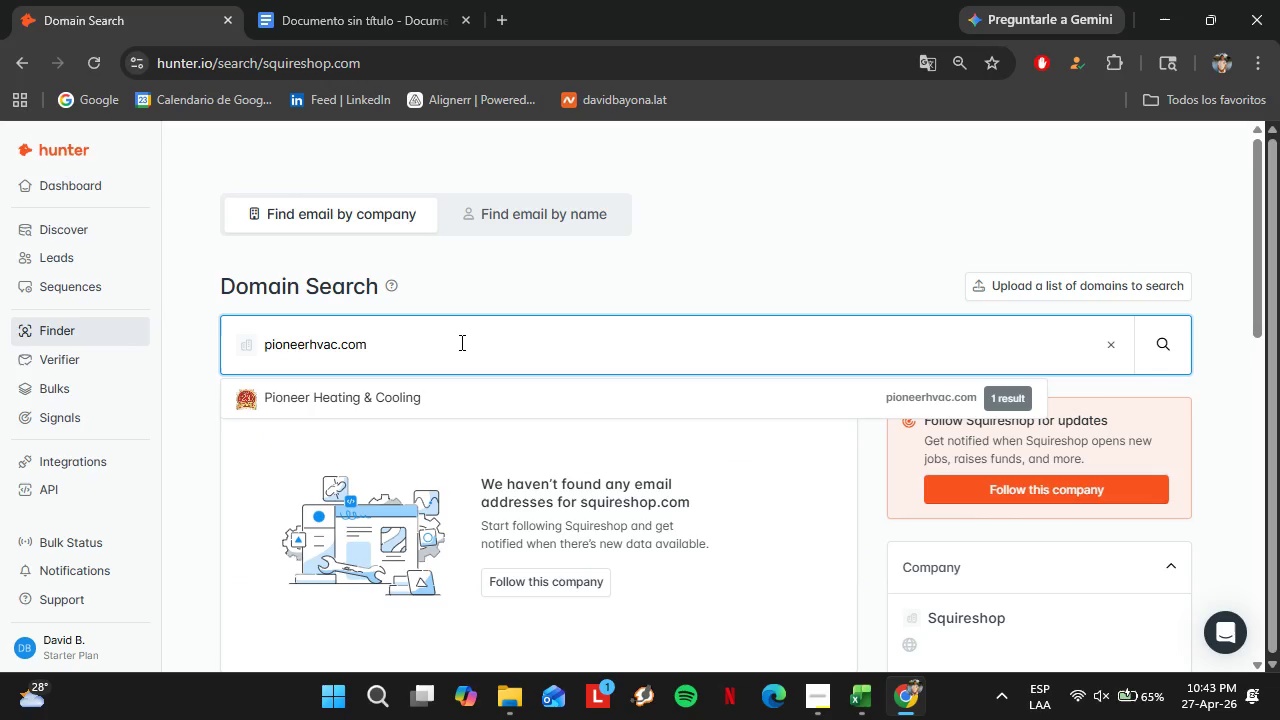 
key(ArrowDown)
 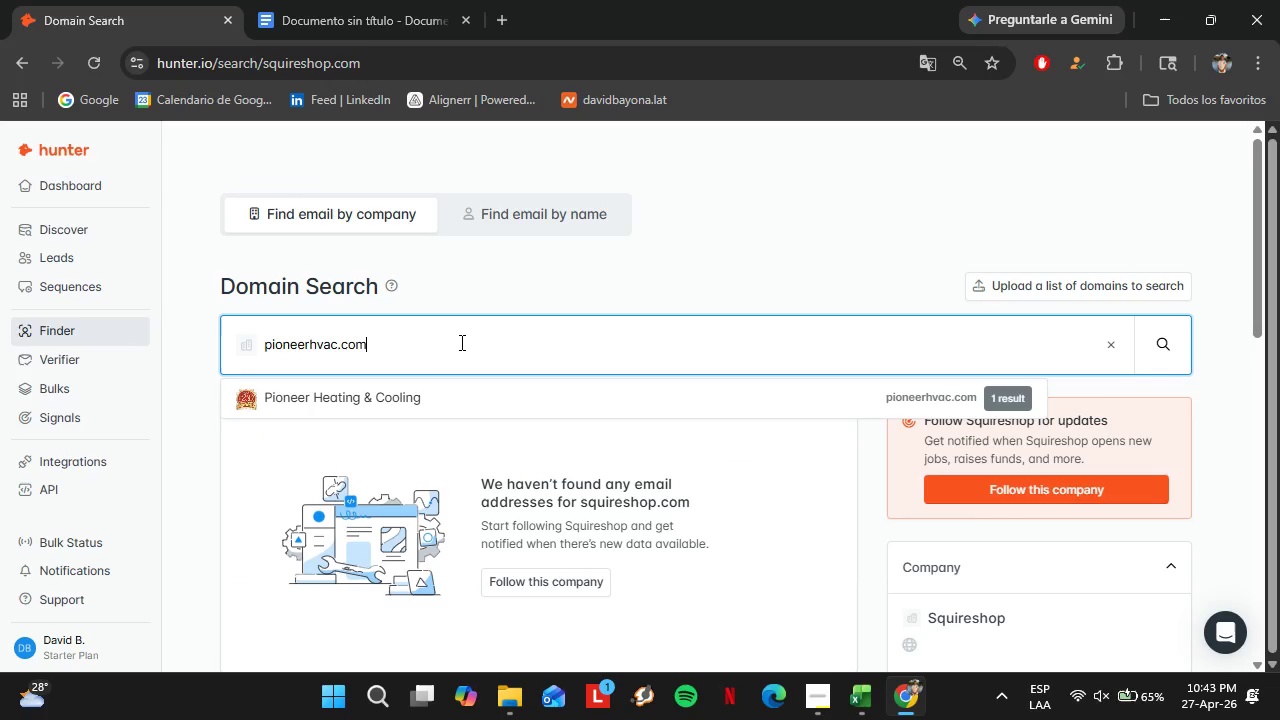 
key(Enter)
 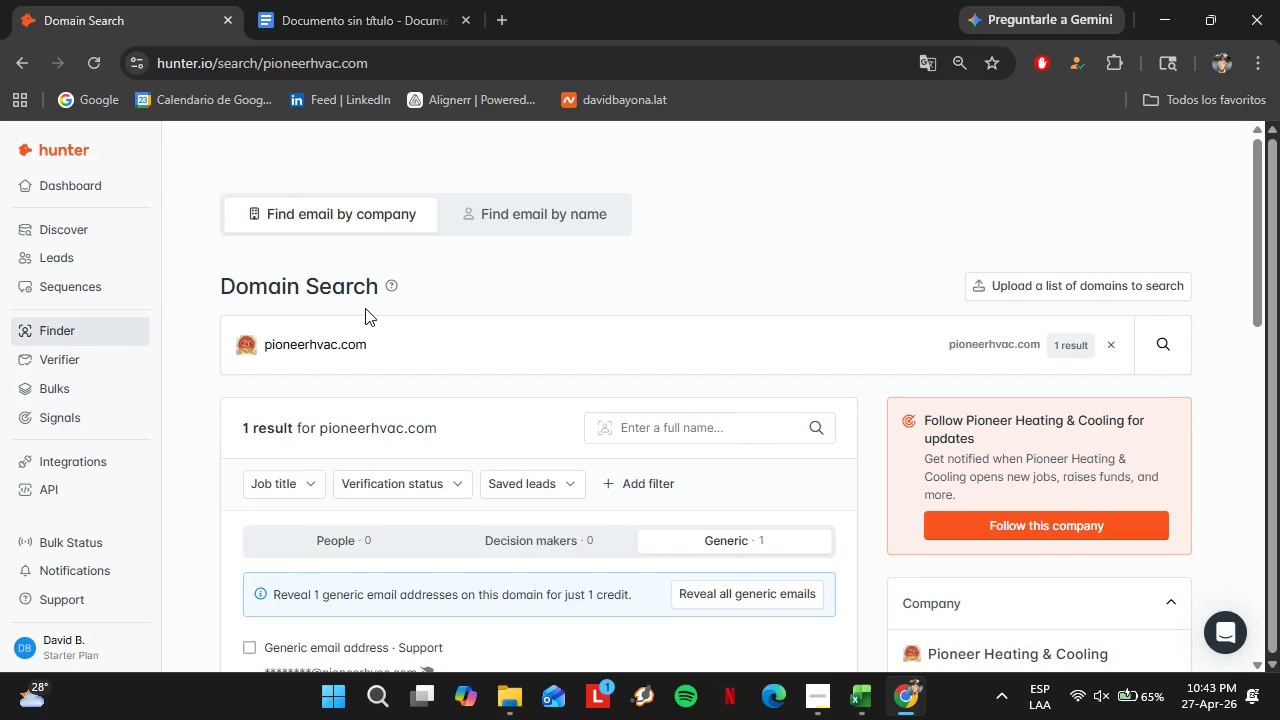 
left_click_drag(start_coordinate=[394, 335], to_coordinate=[241, 353])
 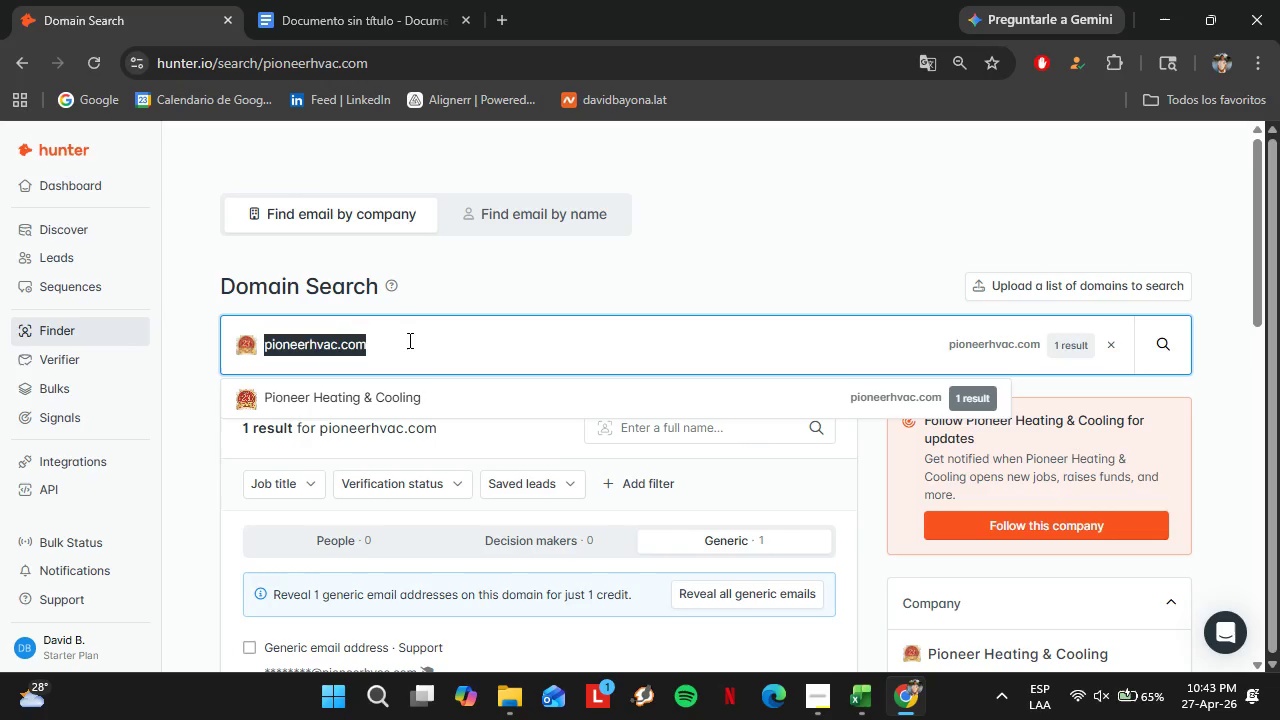 
type(totalcomfortnw.com)
 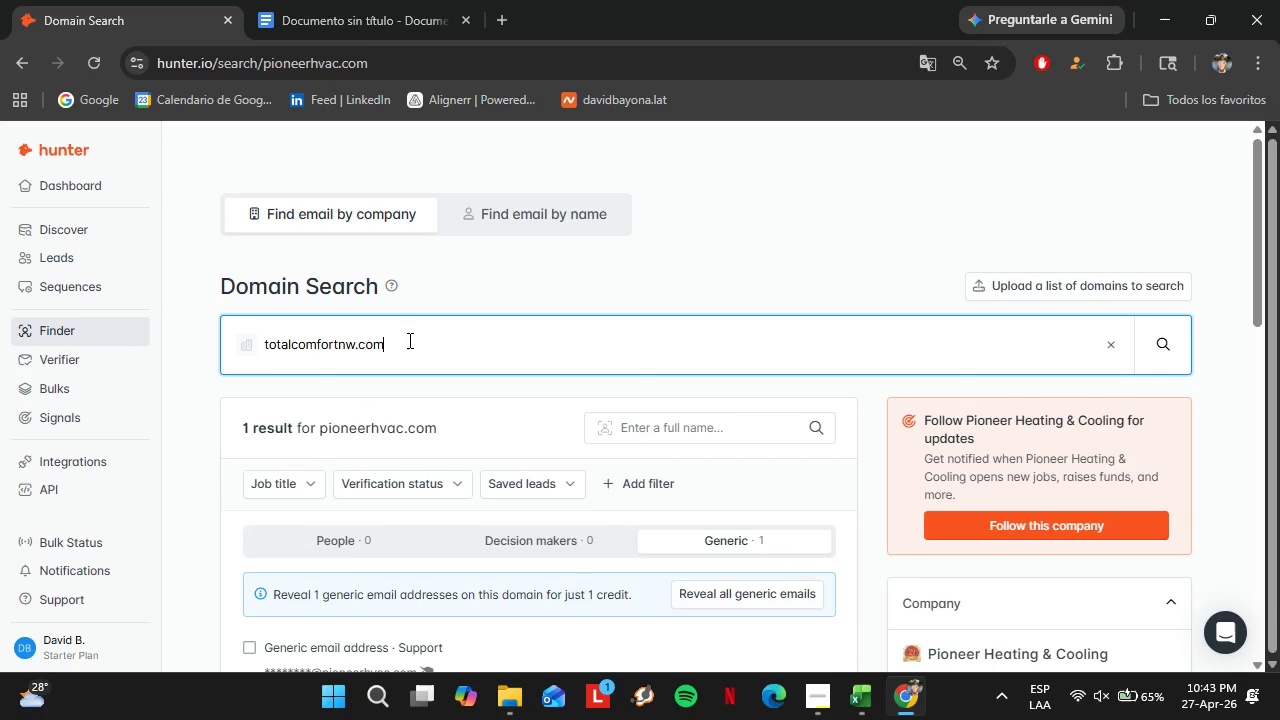 
key(Enter)
 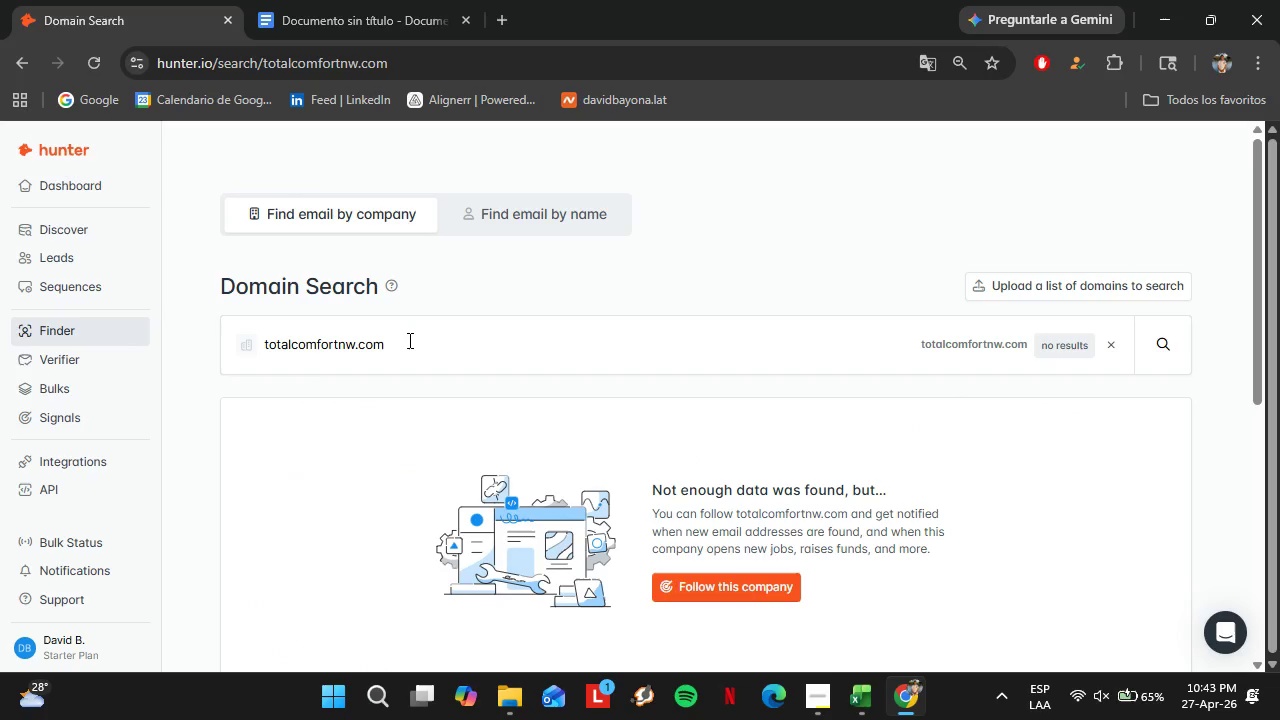 
left_click_drag(start_coordinate=[409, 350], to_coordinate=[252, 358])
 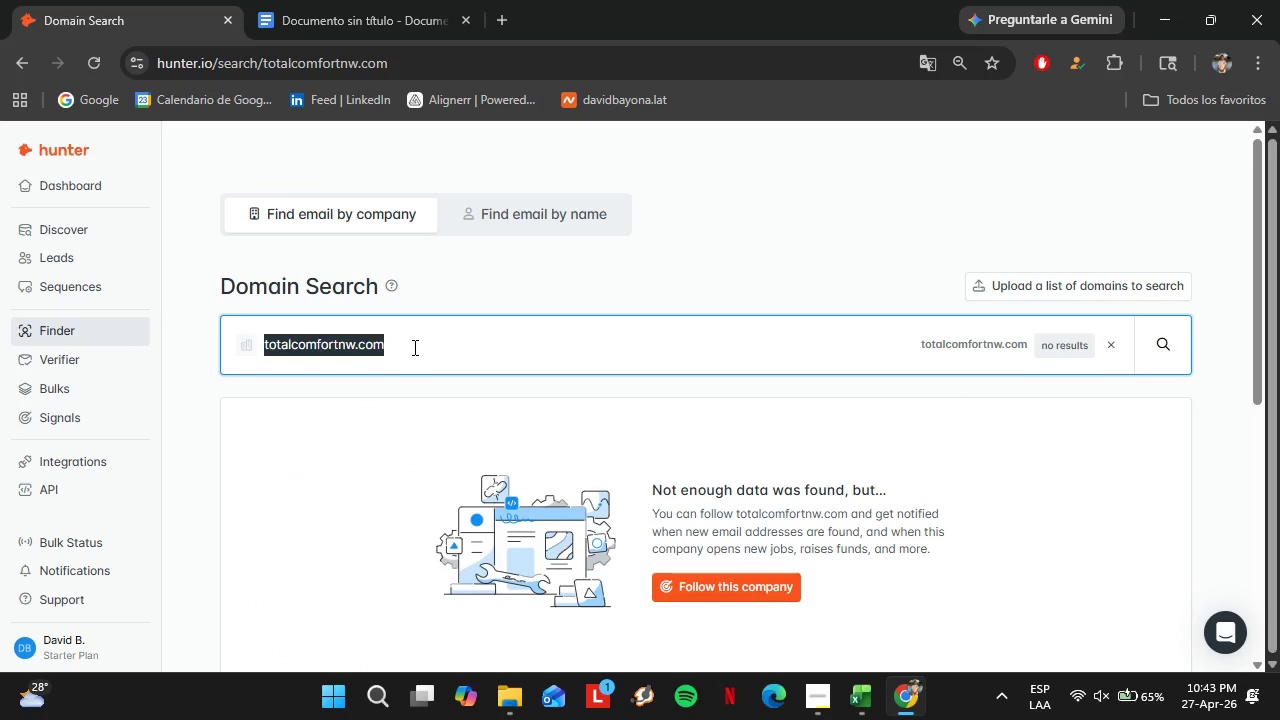 
type(nwnaturalservice.com)
 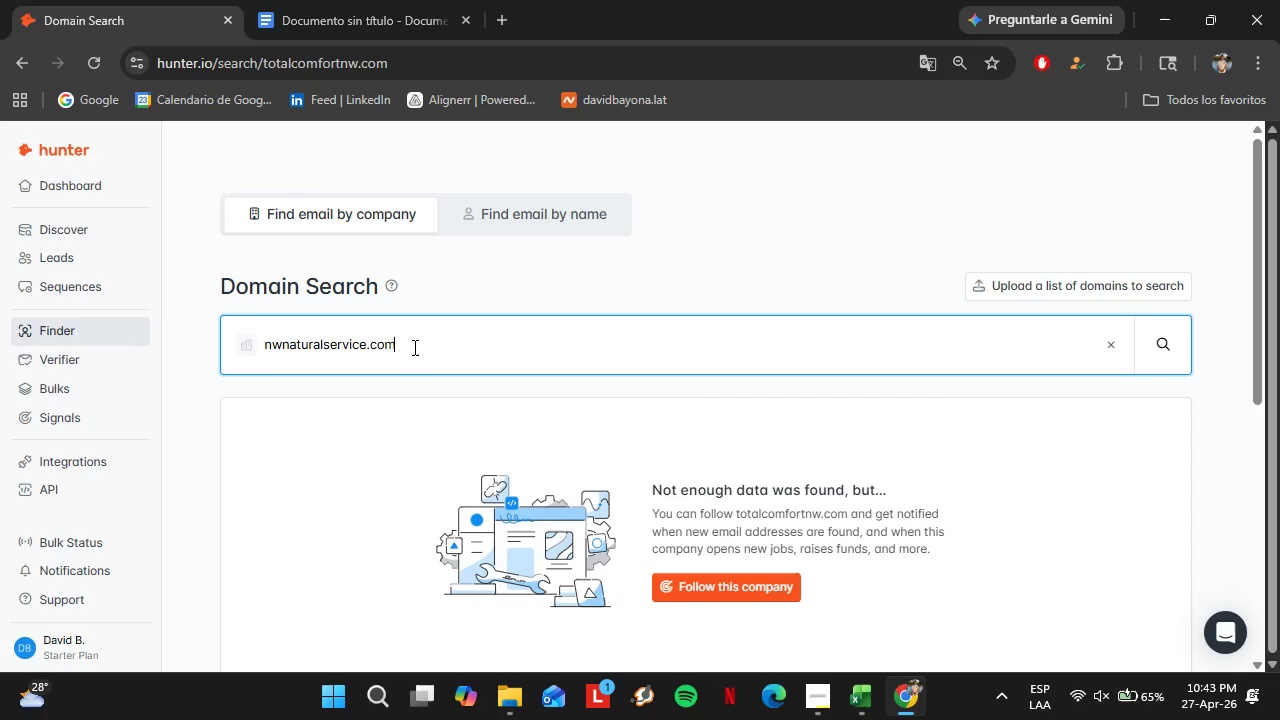 
key(Enter)
 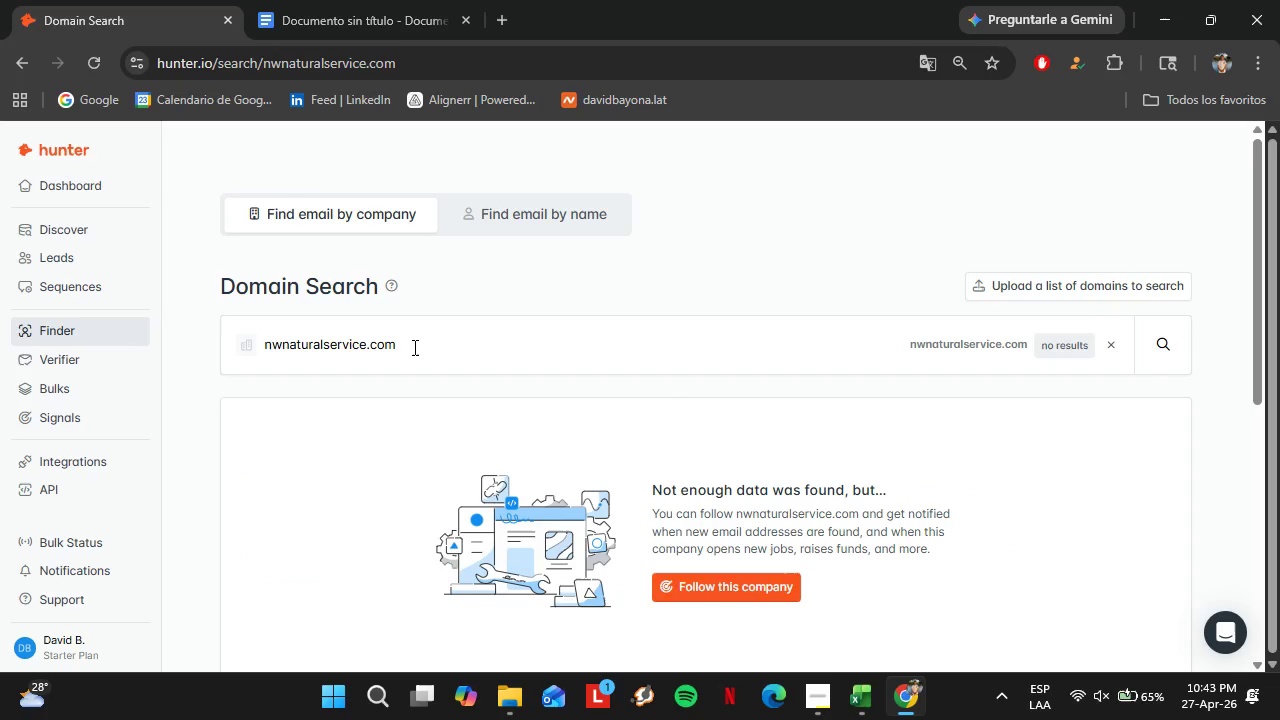 
left_click_drag(start_coordinate=[413, 347], to_coordinate=[245, 367])
 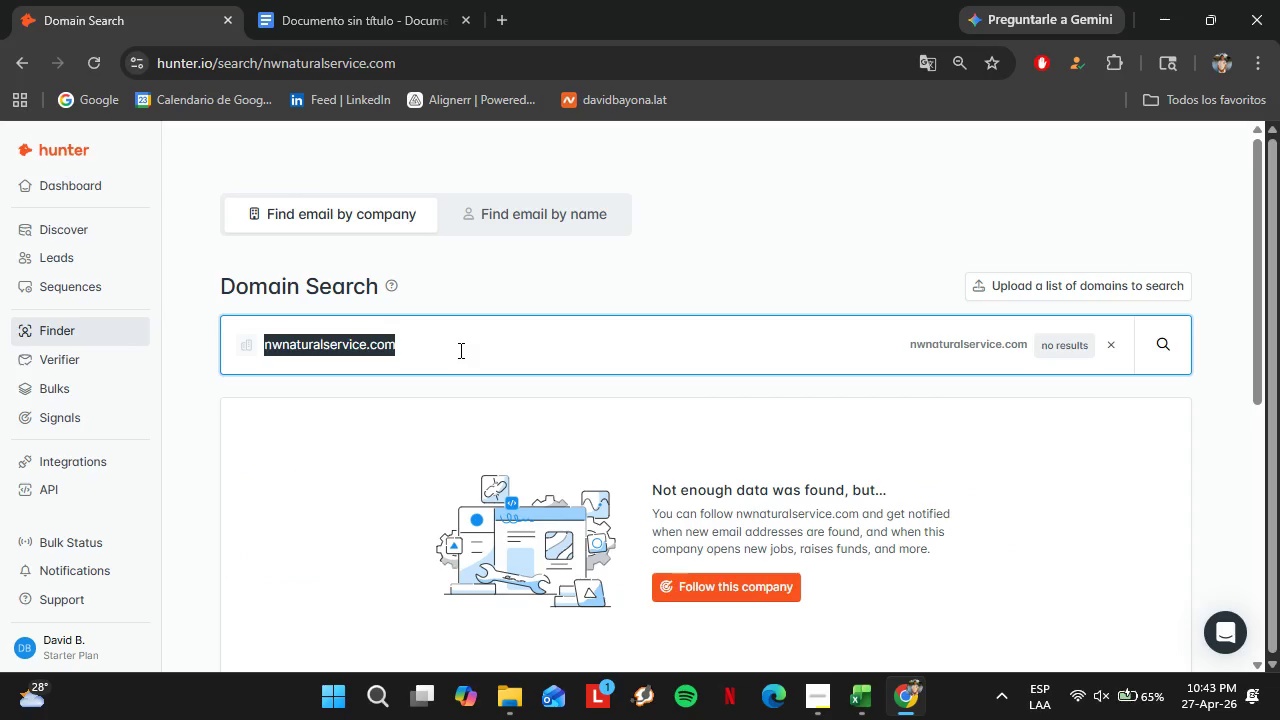 
type(robroyhvac.com)
 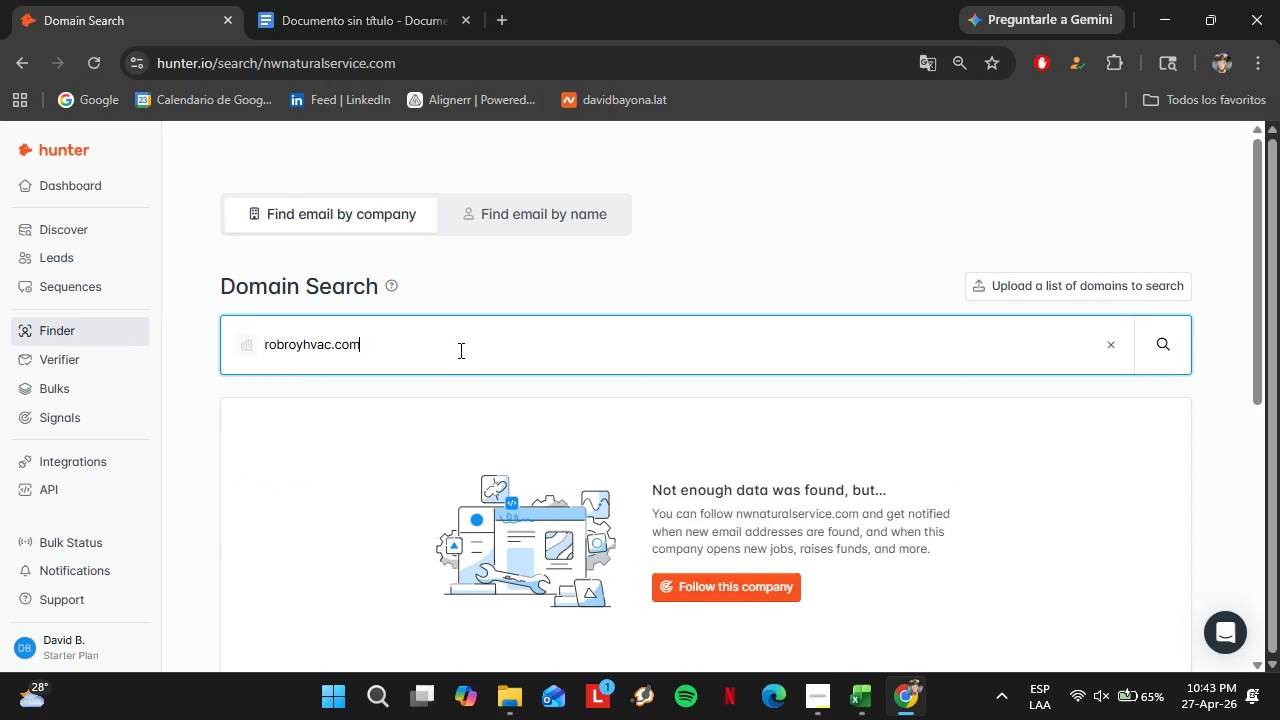 
key(Enter)
 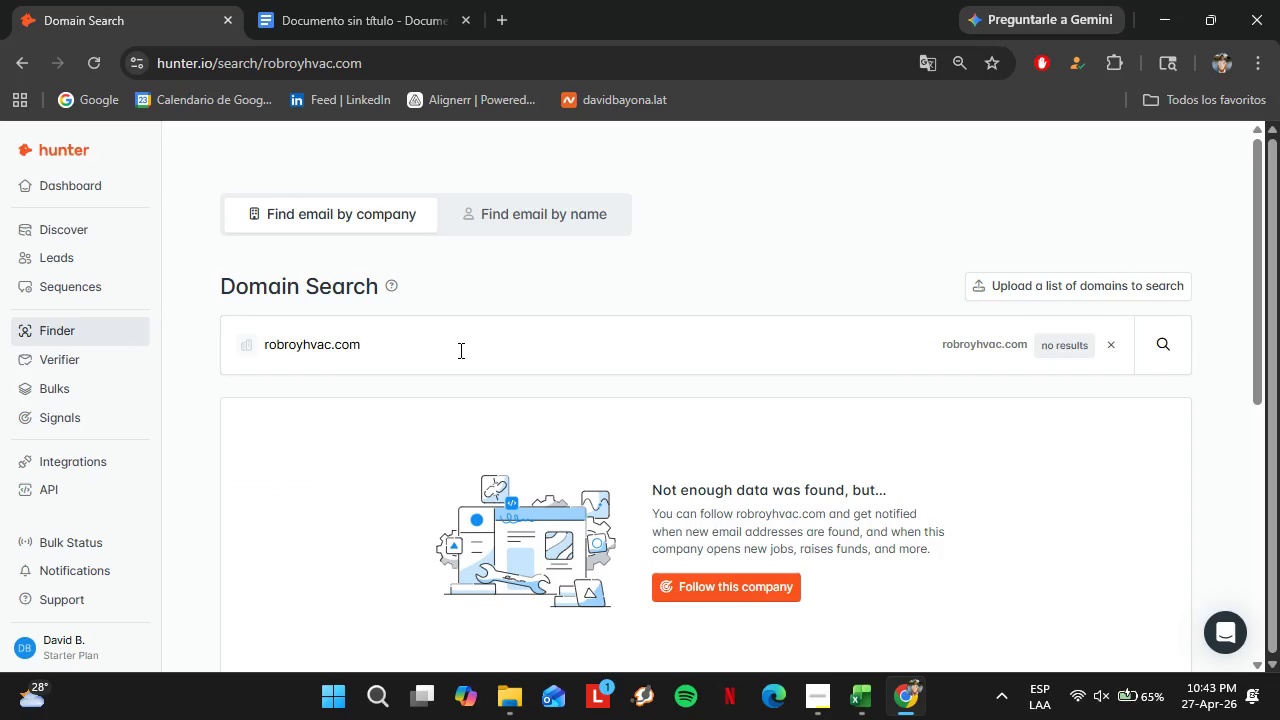 
left_click_drag(start_coordinate=[459, 350], to_coordinate=[253, 354])
 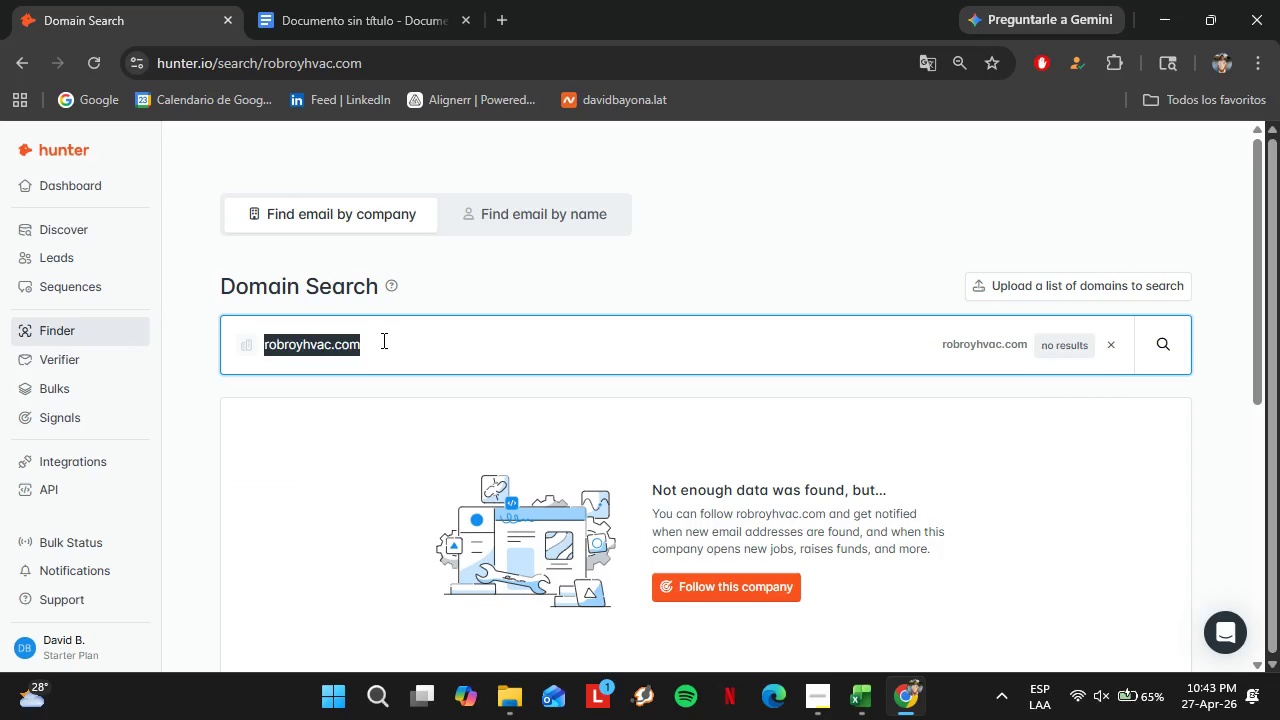 
type(sunsetairinc.com)
 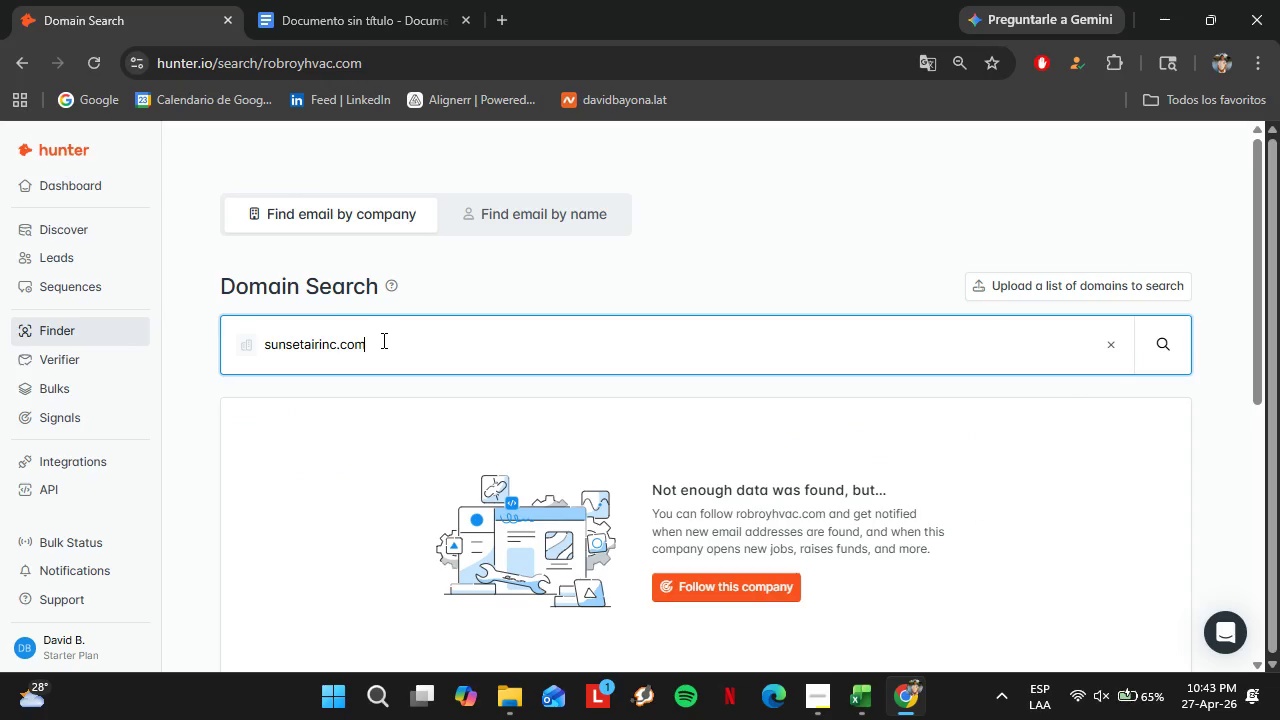 
key(Enter)
 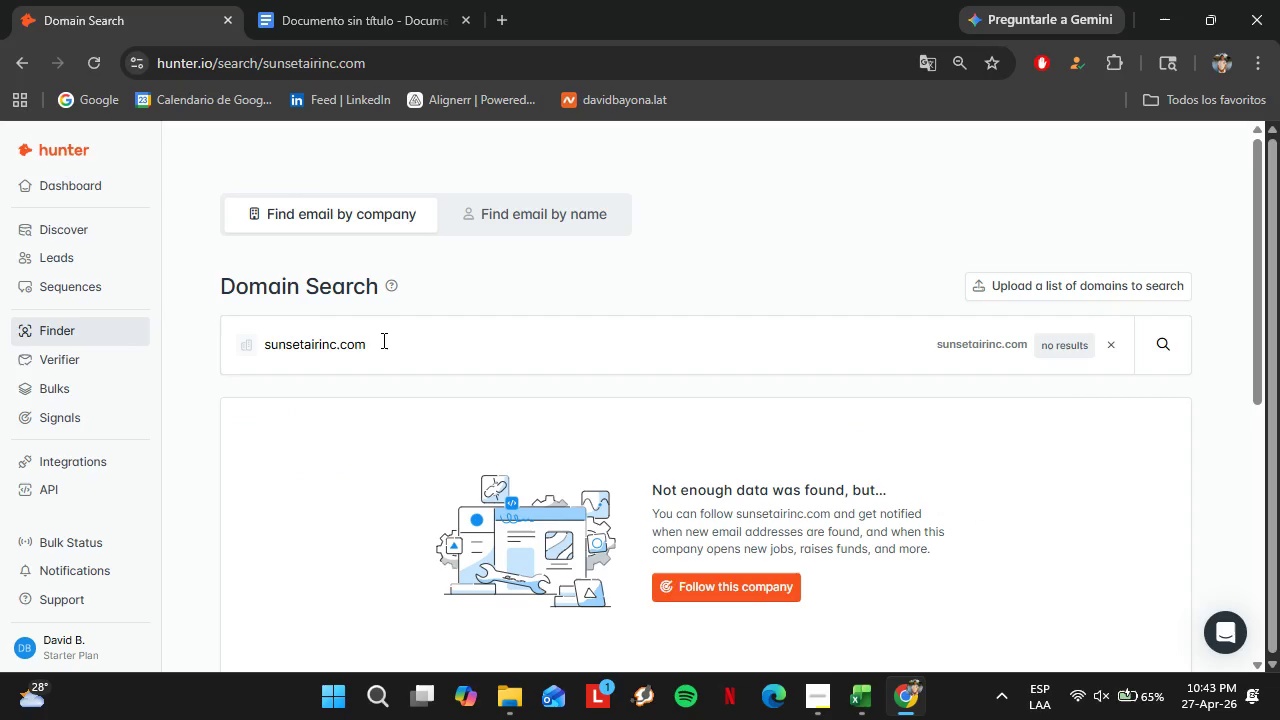 
left_click_drag(start_coordinate=[382, 340], to_coordinate=[237, 370])
 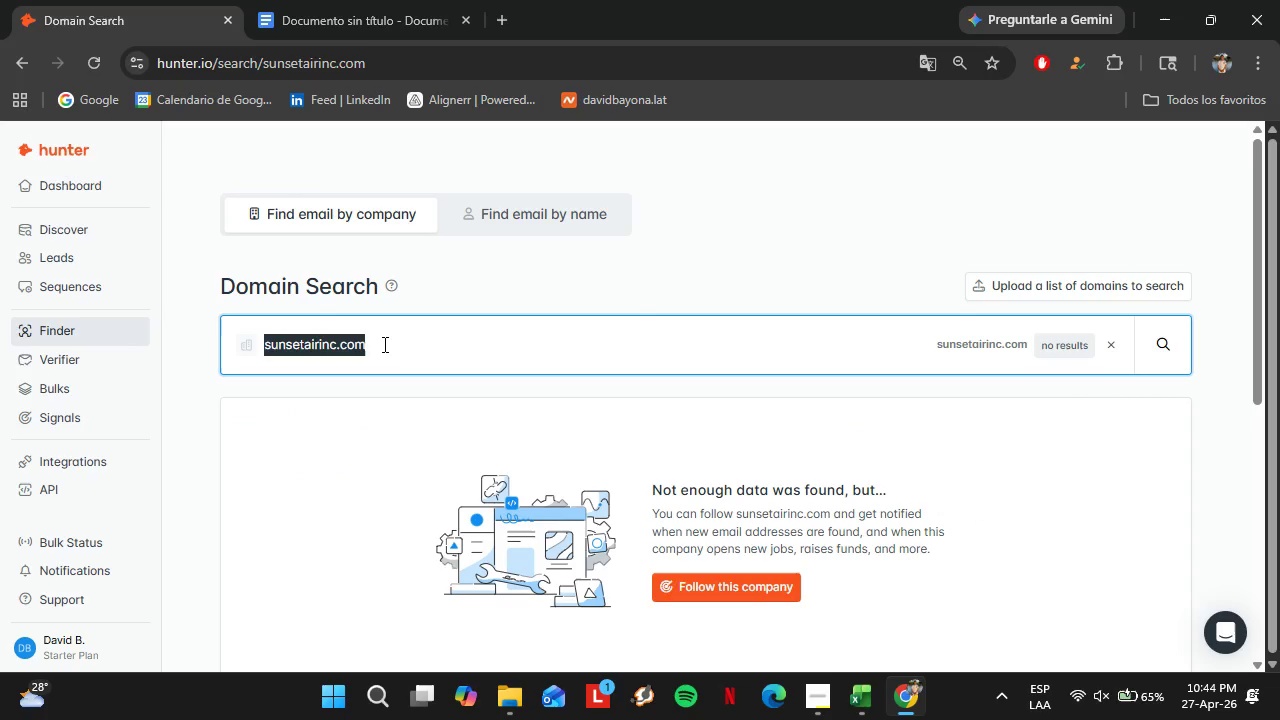 
type(perfectionplumbing.com)
 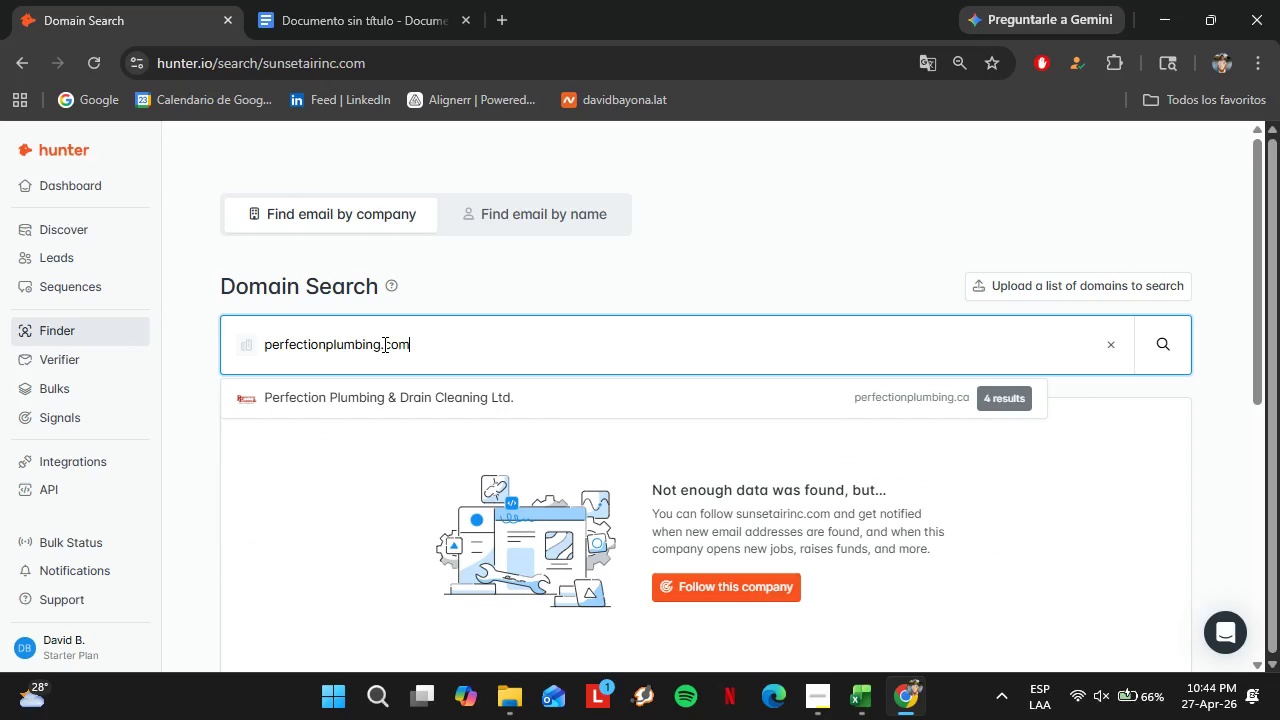 
key(Enter)
 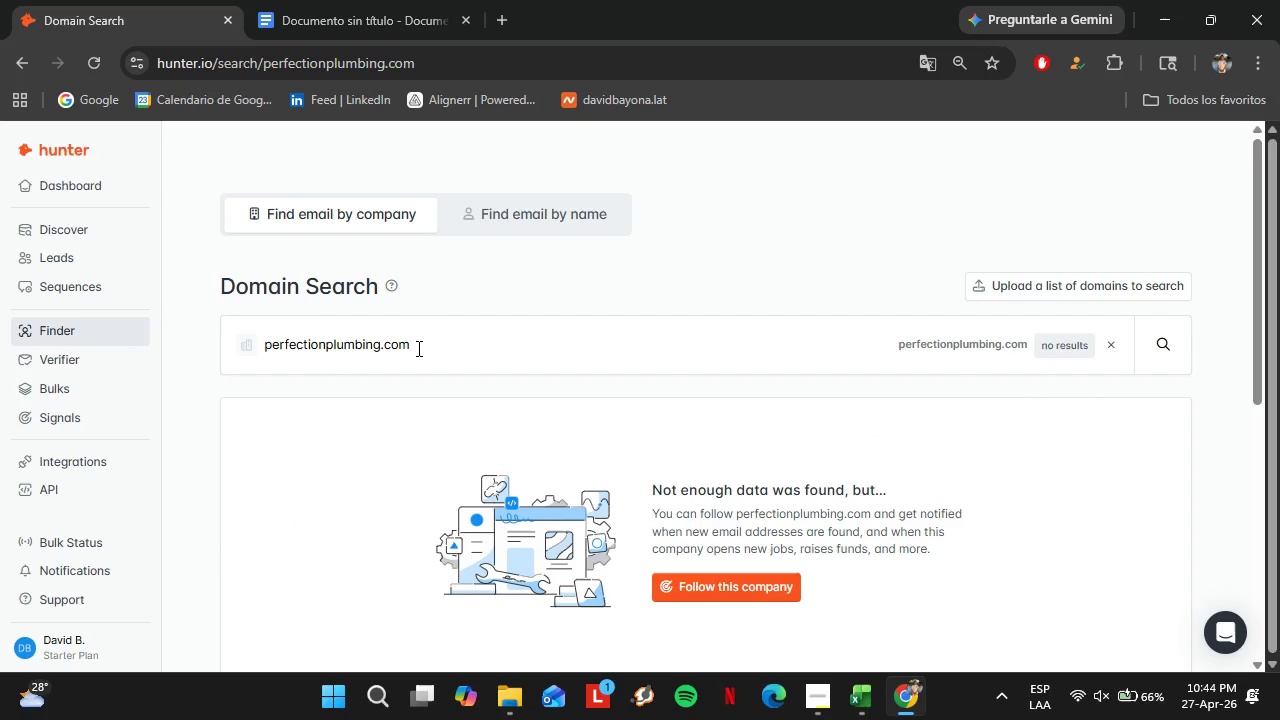 
left_click_drag(start_coordinate=[439, 343], to_coordinate=[248, 340])
 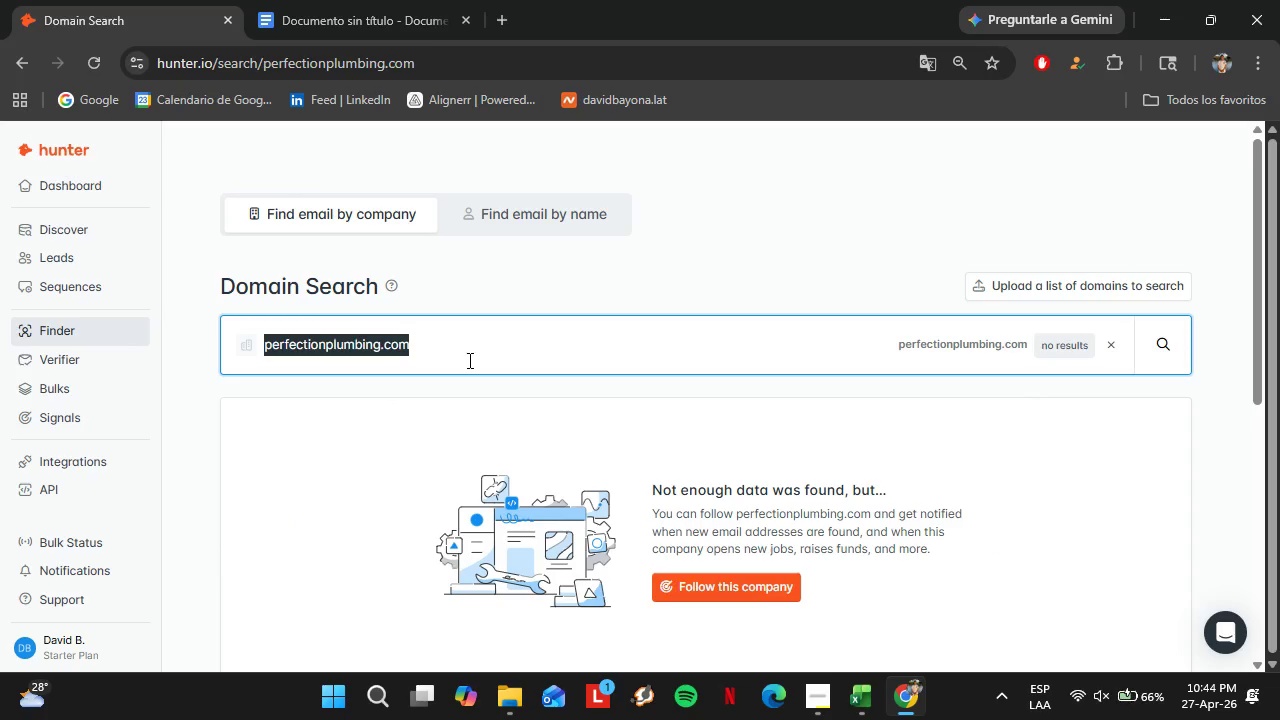 
type(daveshvac.com)
 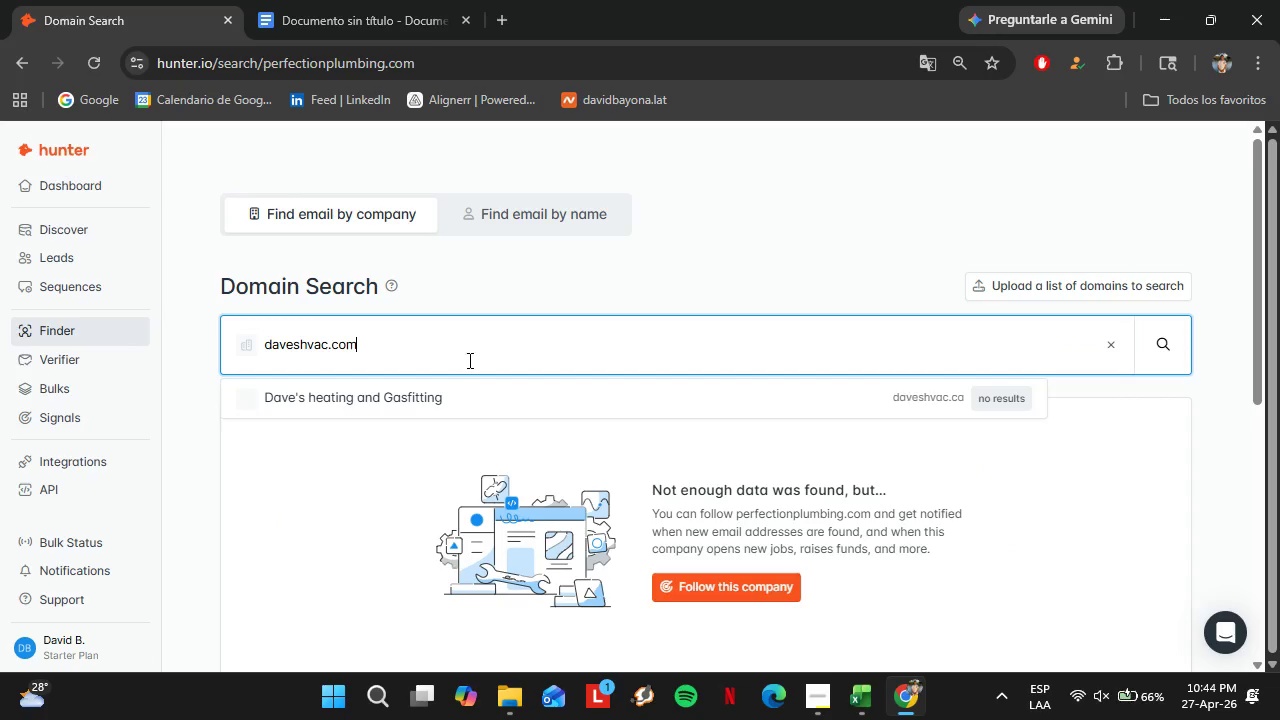 
key(Enter)
 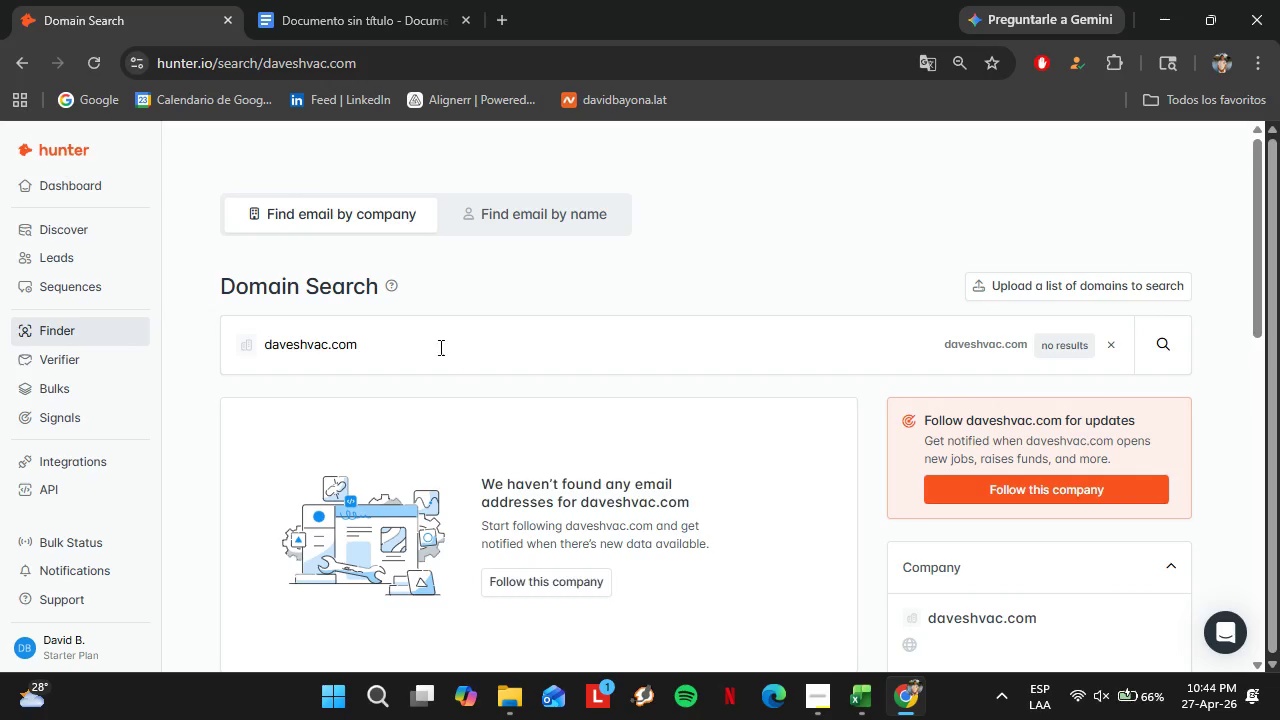 
left_click_drag(start_coordinate=[404, 350], to_coordinate=[227, 345])
 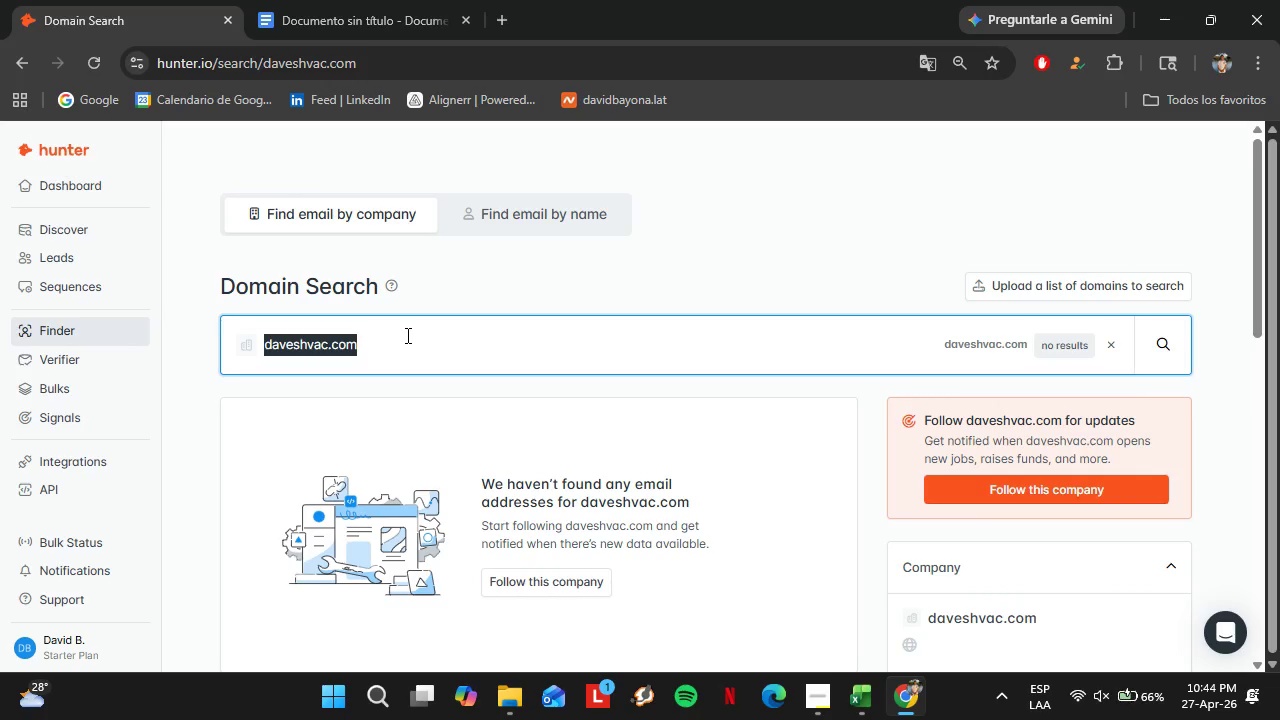 
type(protect)
key(Backspace)
type(hmechanical)
 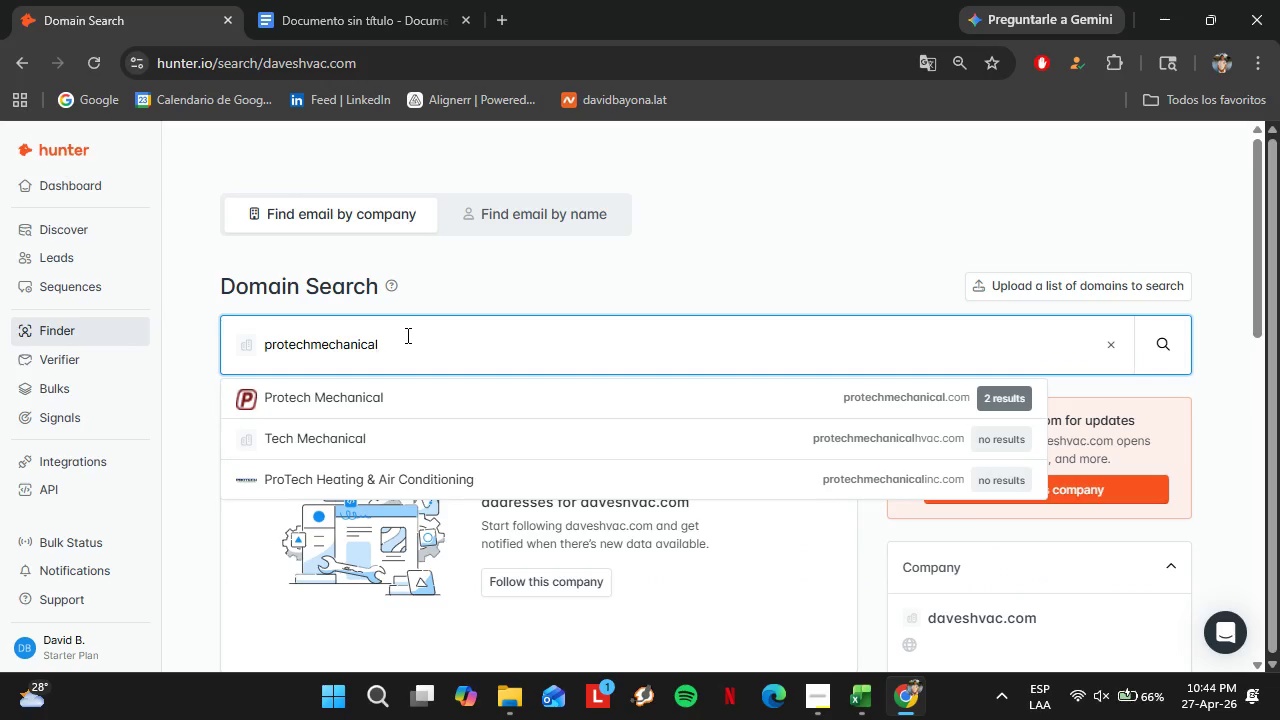 
key(ArrowDown)
 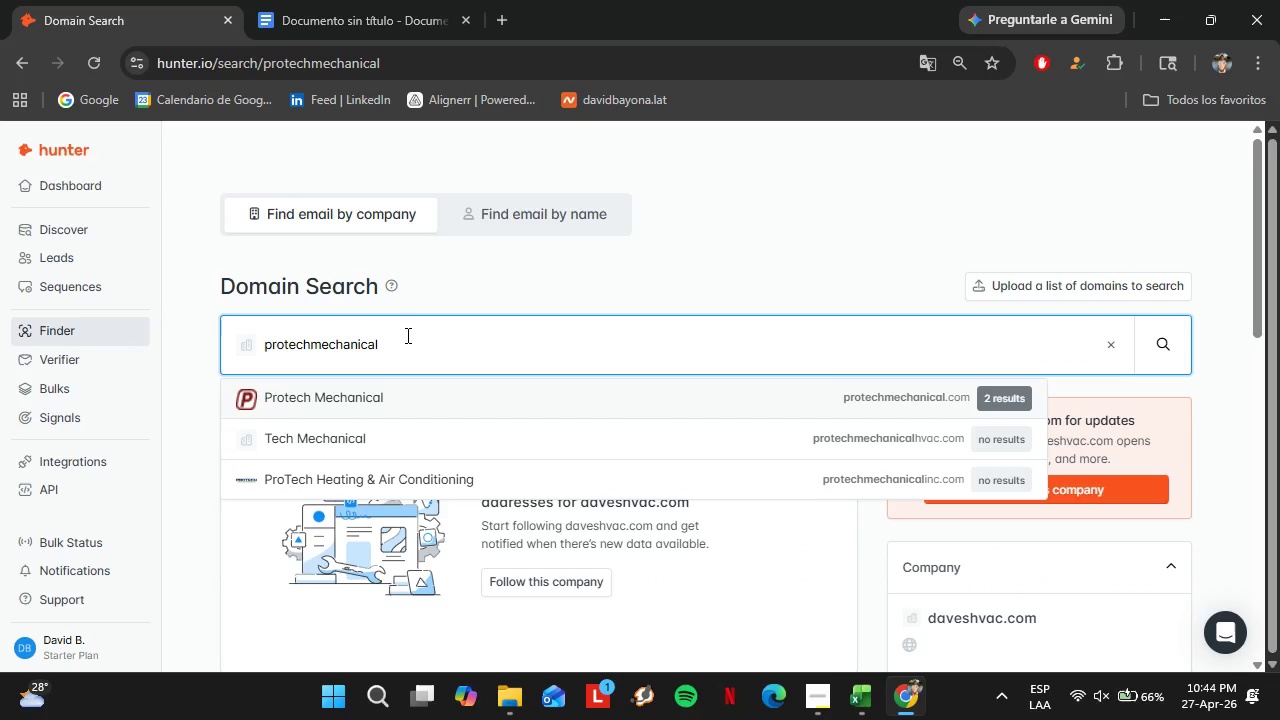 
key(Enter)
 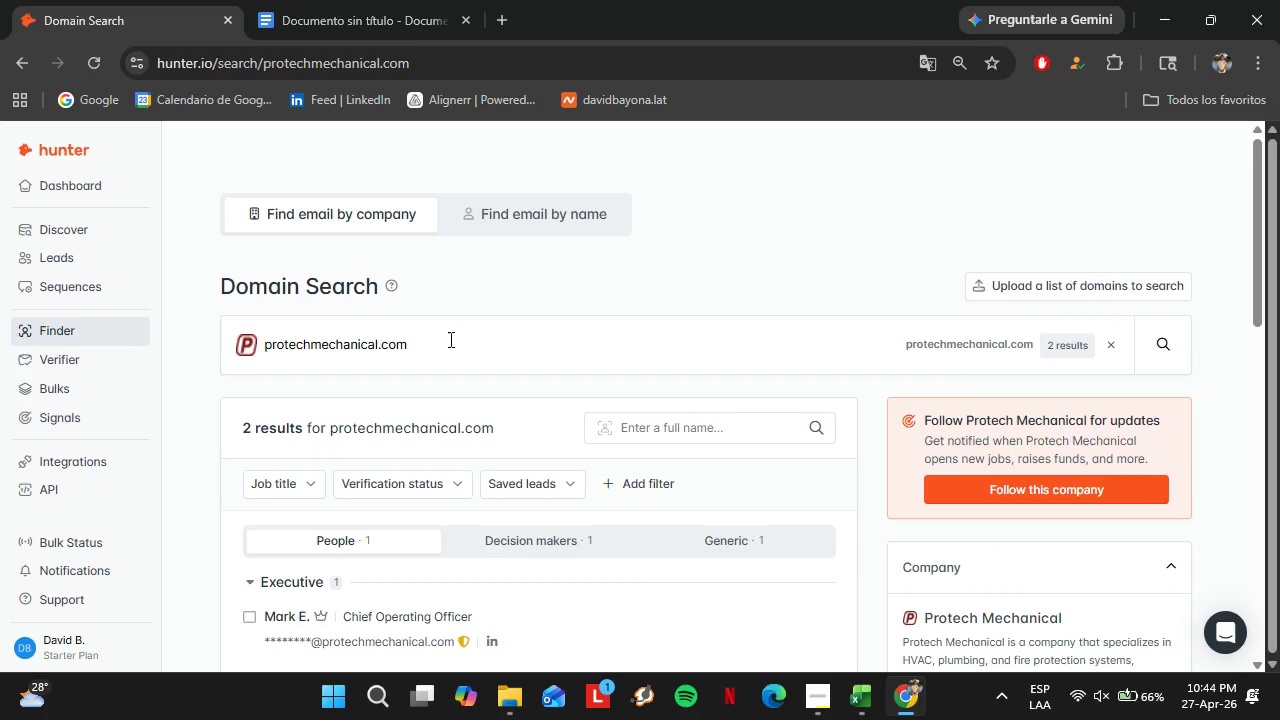 
scroll: coordinate [456, 341], scroll_direction: down, amount: 3.0
 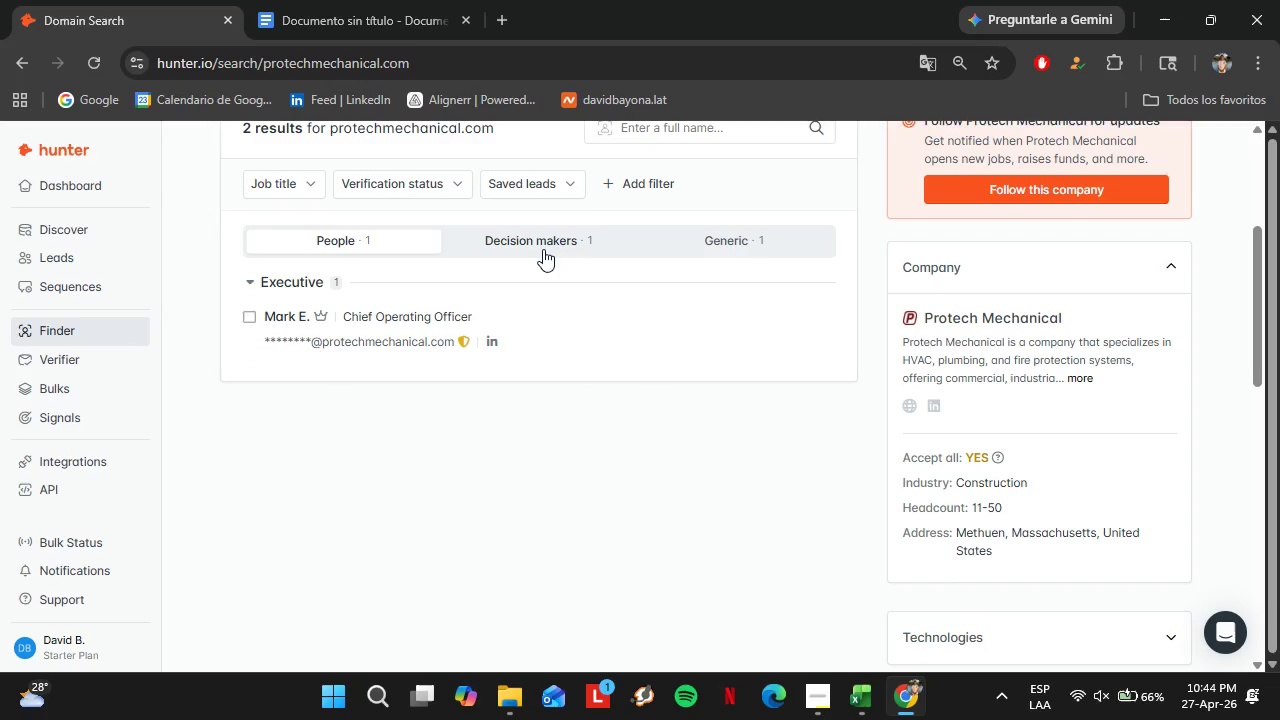 
double_click([384, 242])
 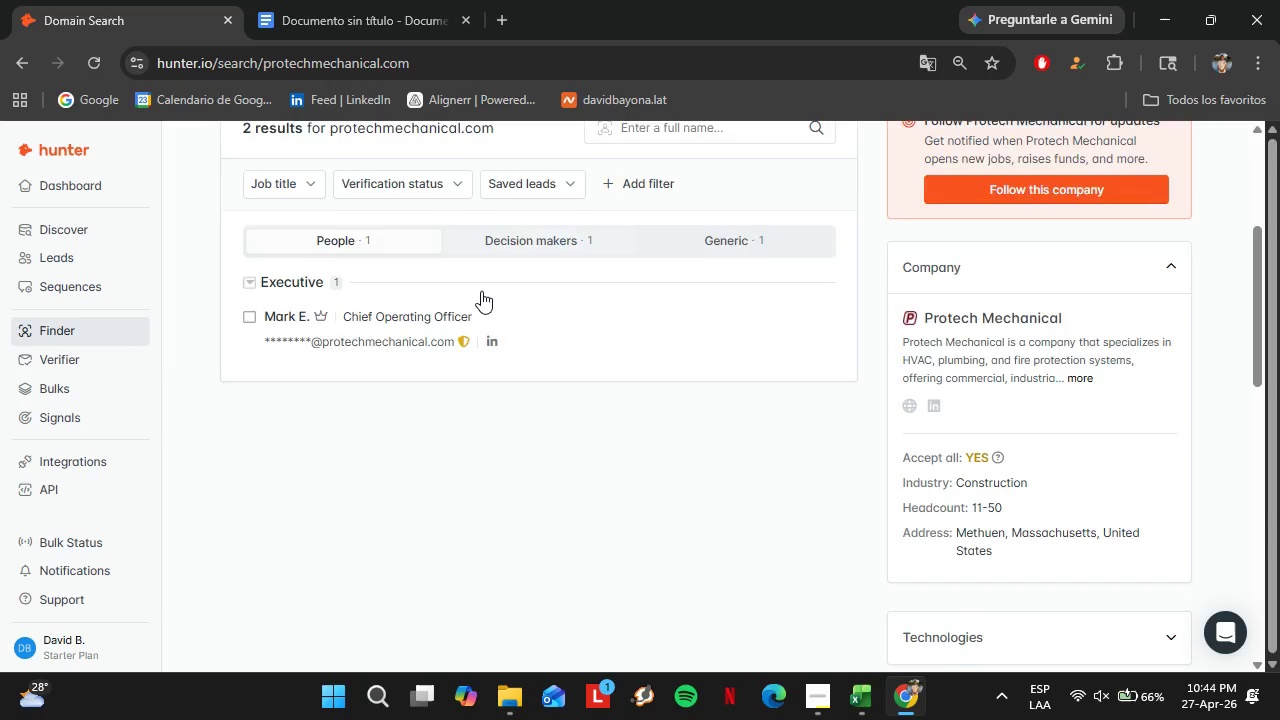 
scroll: coordinate [481, 291], scroll_direction: up, amount: 4.0
 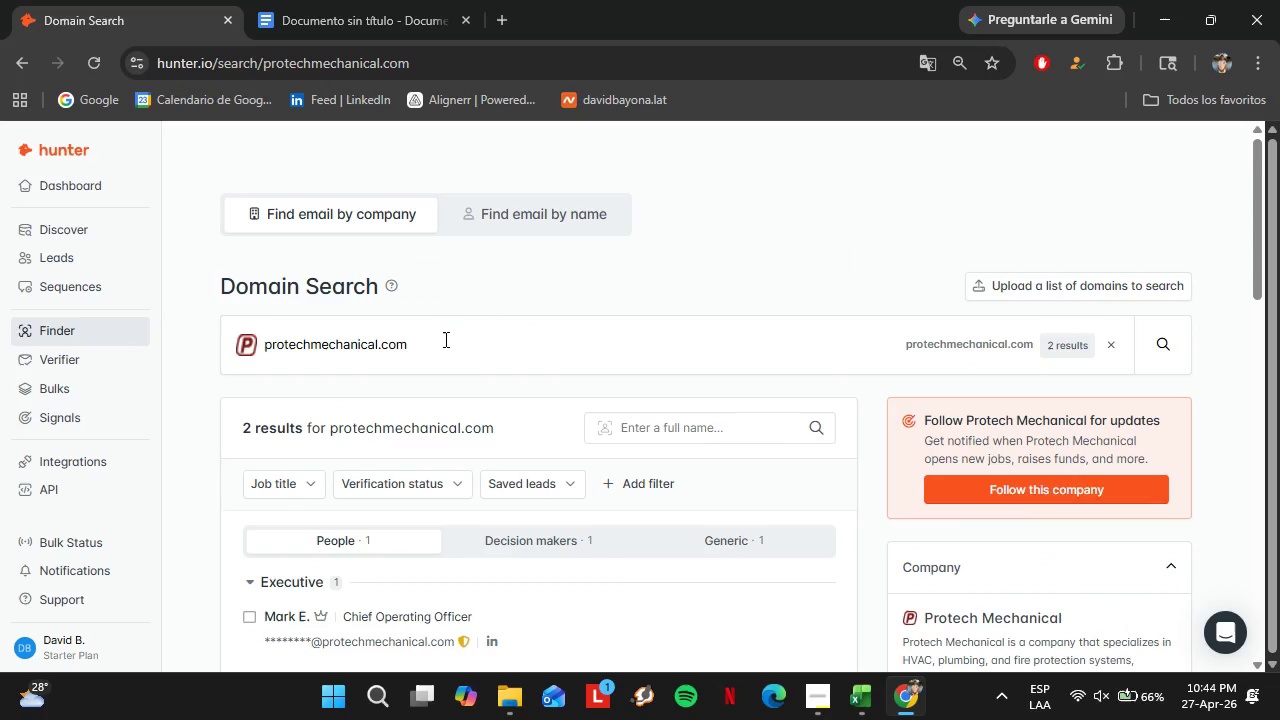 
left_click_drag(start_coordinate=[443, 339], to_coordinate=[122, 338])
 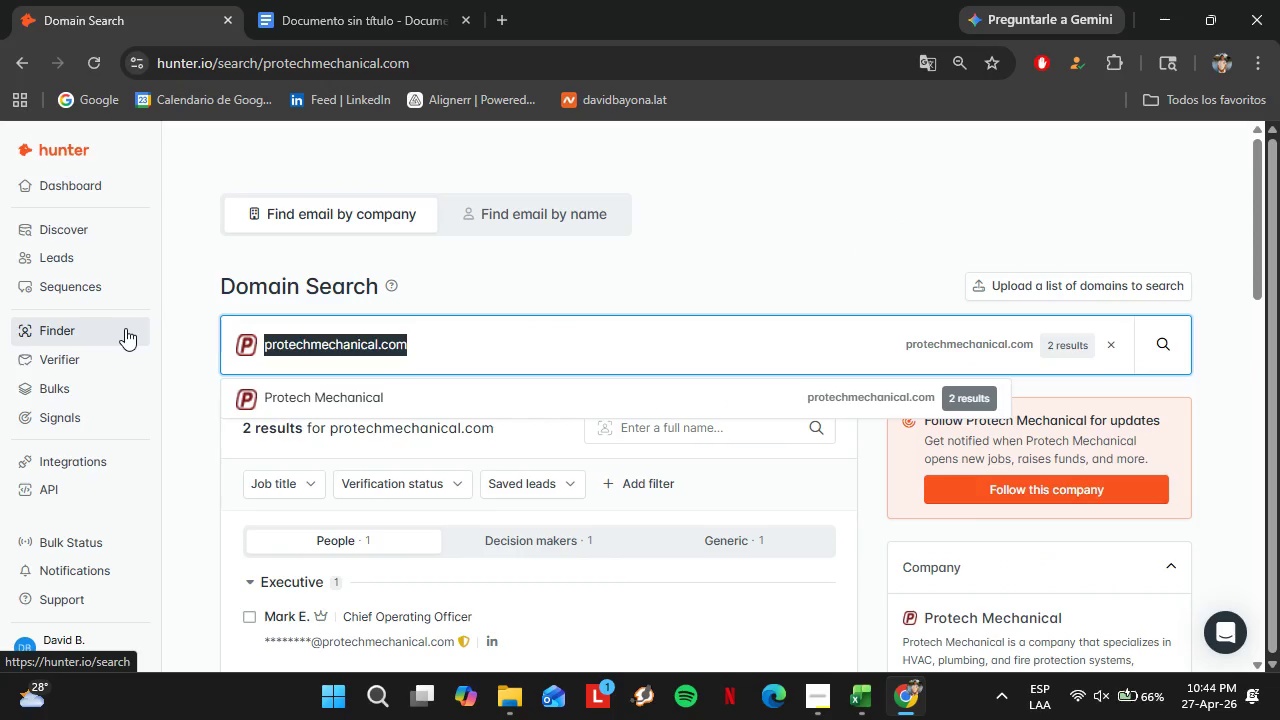 
wait(15.27)
 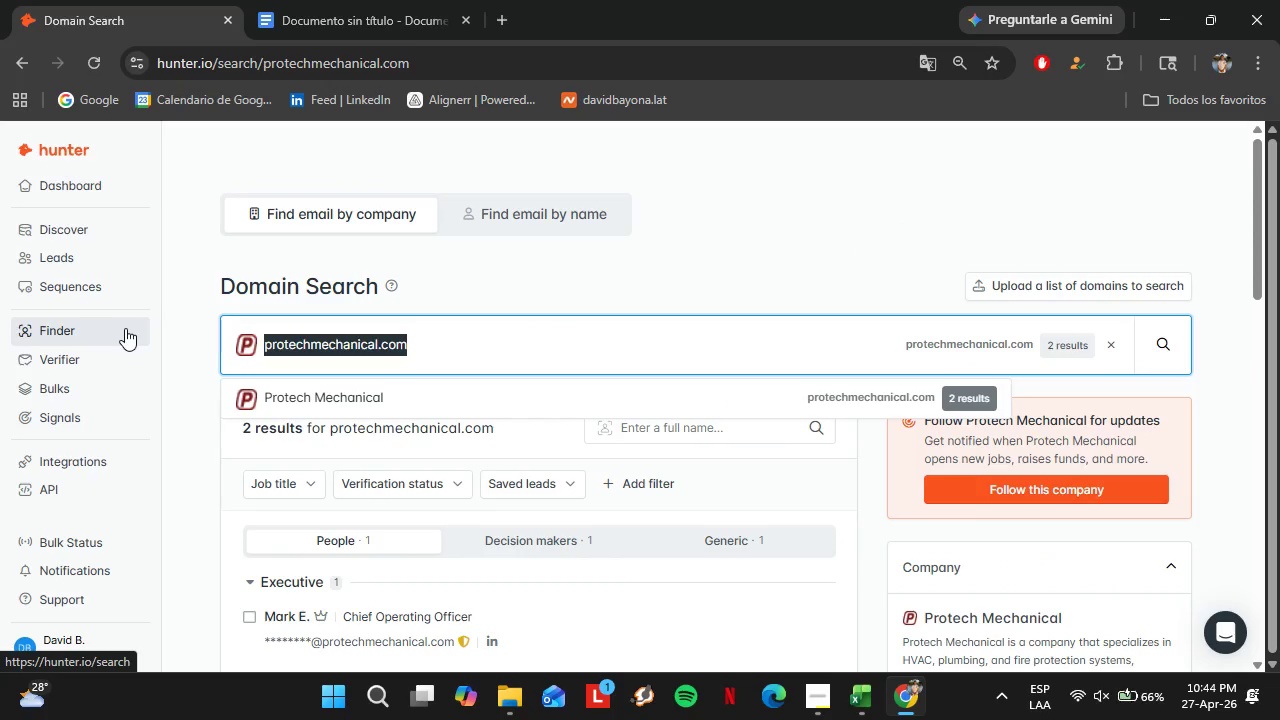 
key(Backspace)
 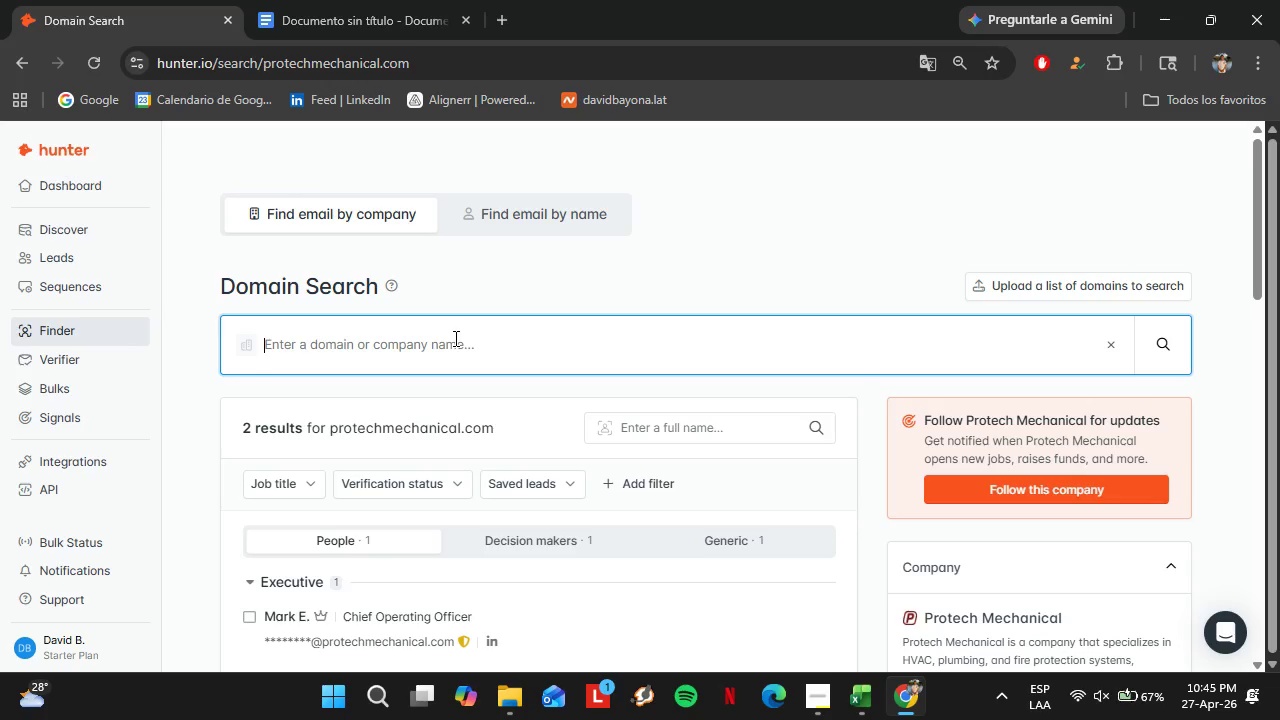 
wait(29.48)
 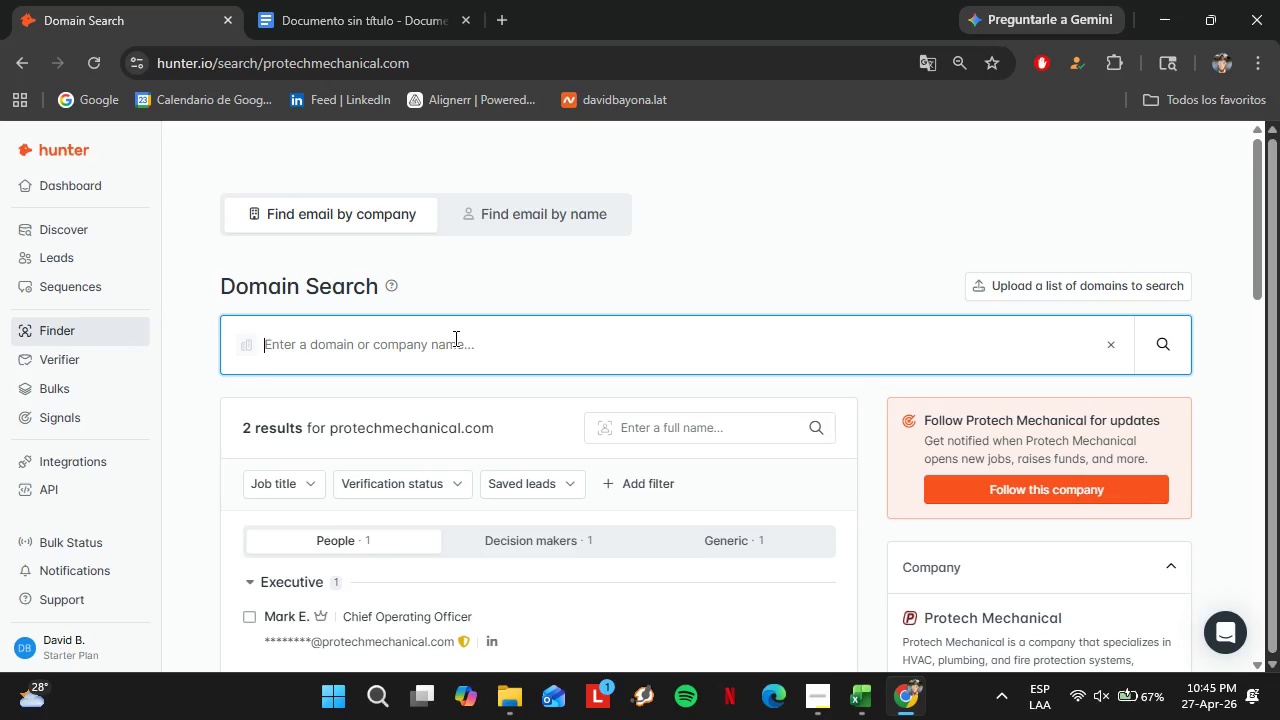 
left_click_drag(start_coordinate=[1259, 208], to_coordinate=[1247, 177])
 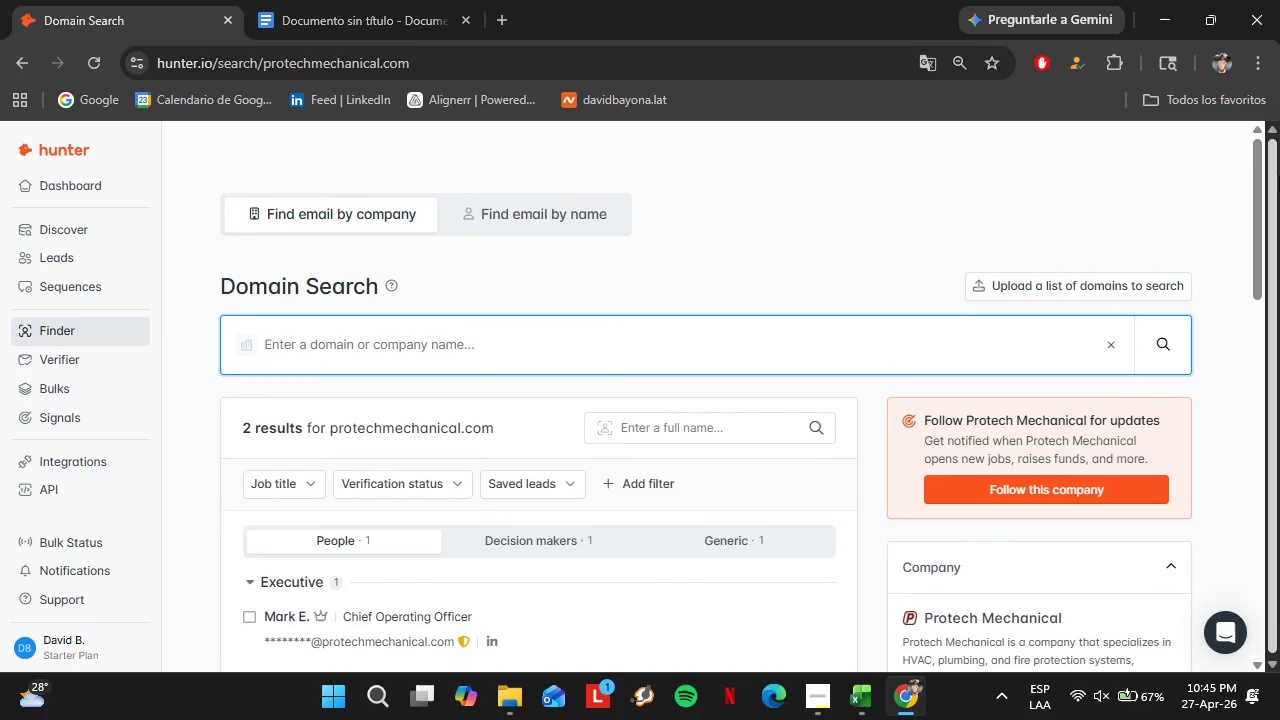 
left_click_drag(start_coordinate=[1279, 177], to_coordinate=[1274, 205])
 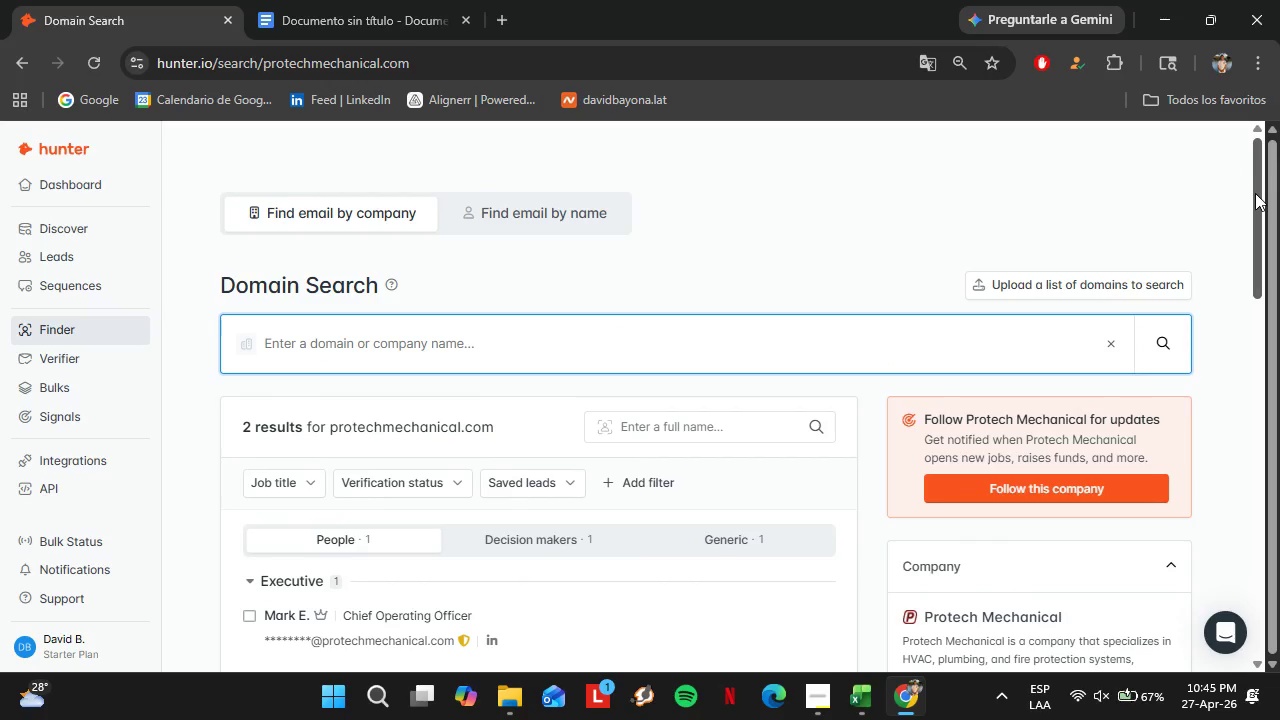 
left_click_drag(start_coordinate=[1255, 193], to_coordinate=[1264, 172])
 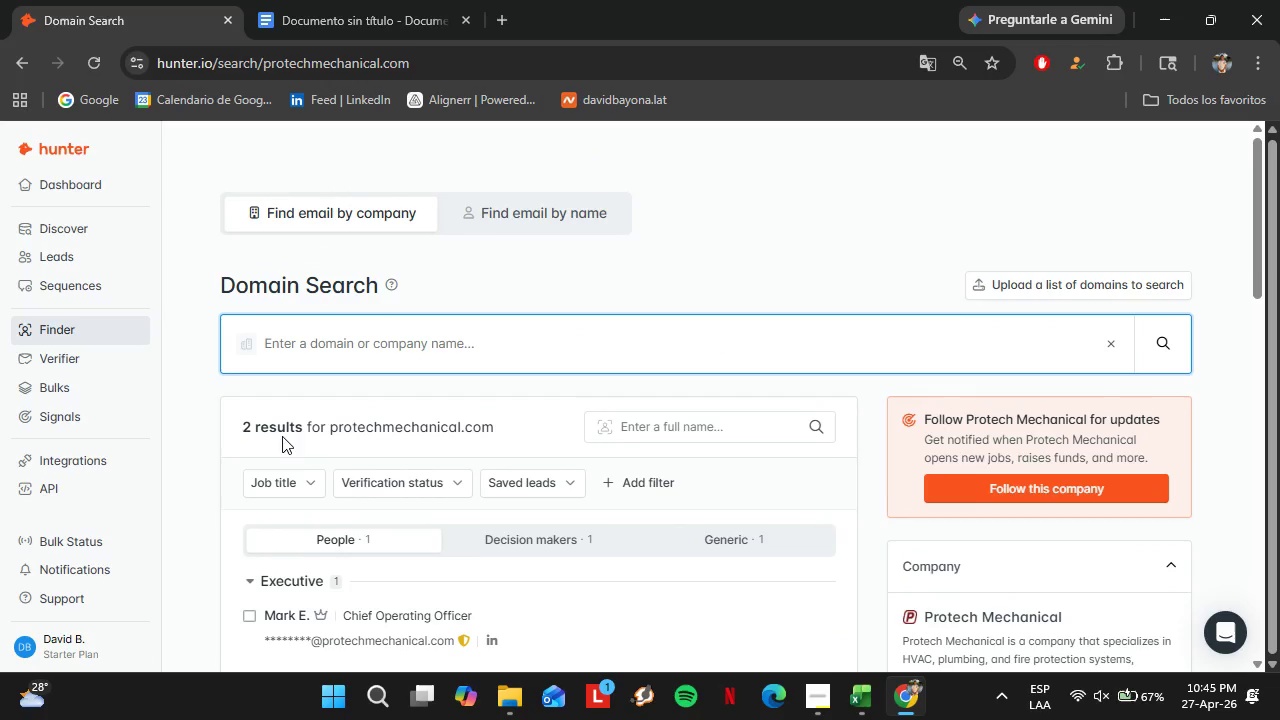 
scroll: coordinate [330, 436], scroll_direction: up, amount: 3.0
 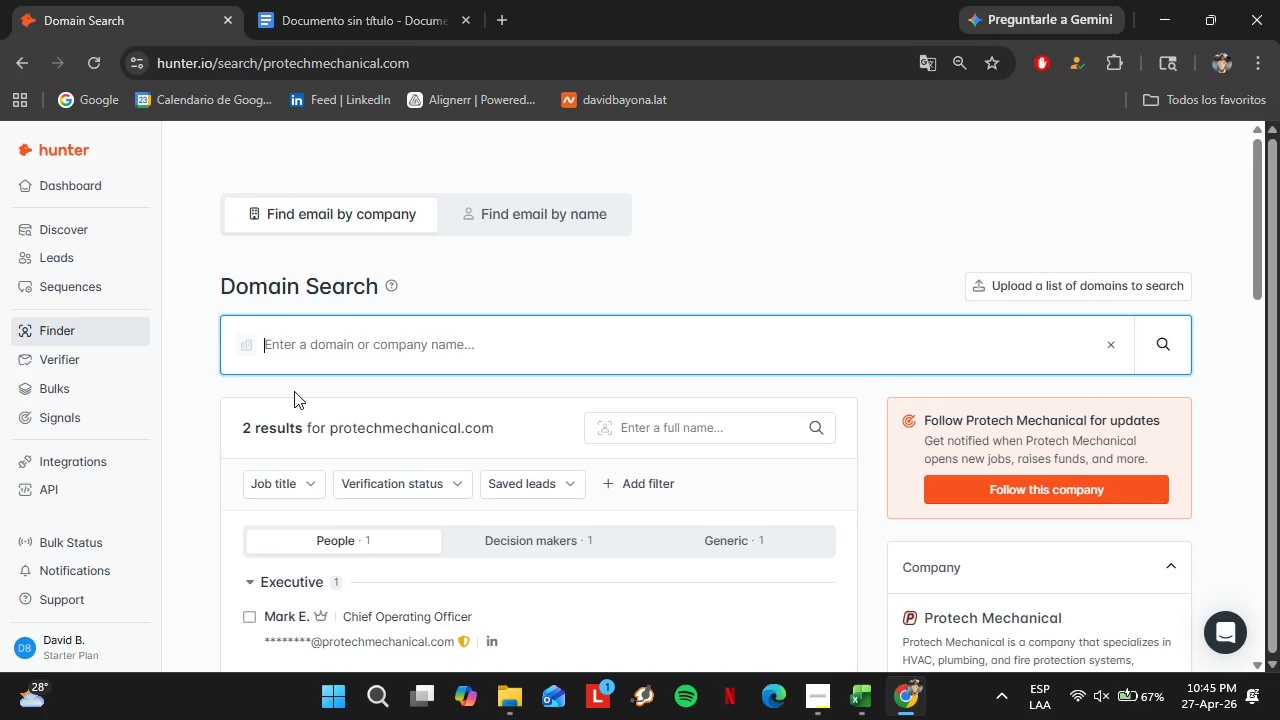 
mouse_move([347, 355])
 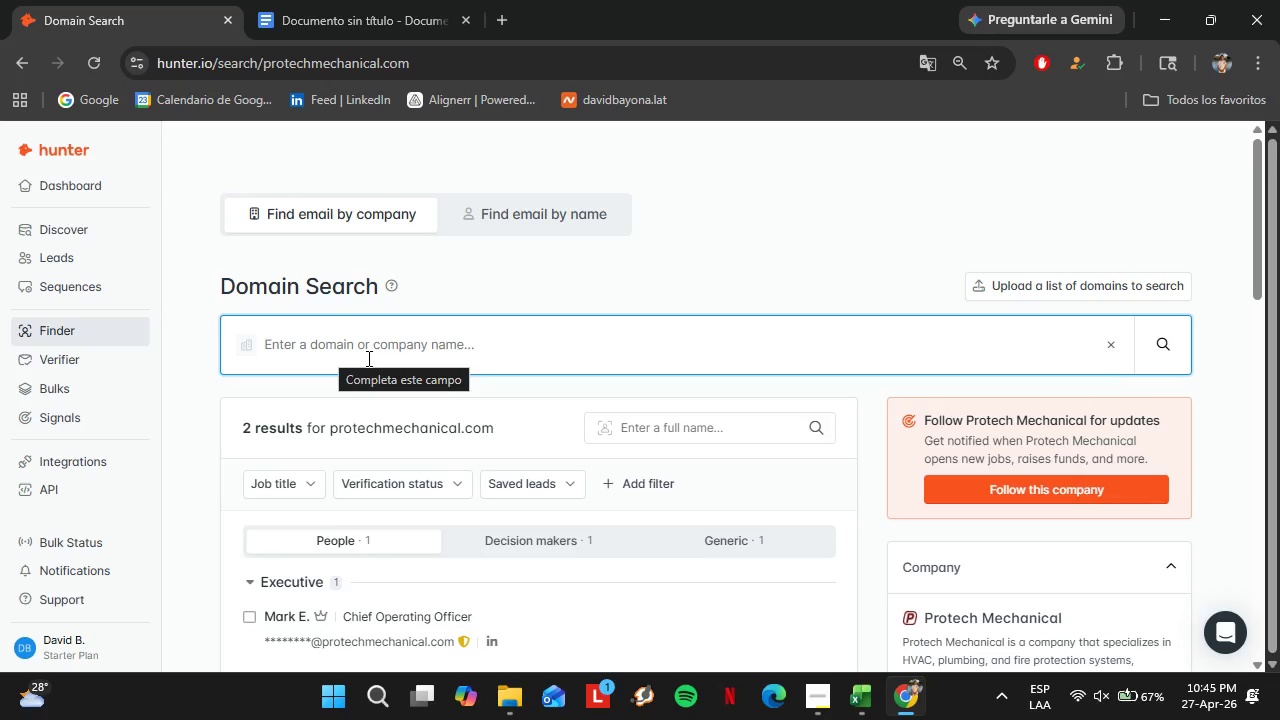 
type(advancedheatingand)
 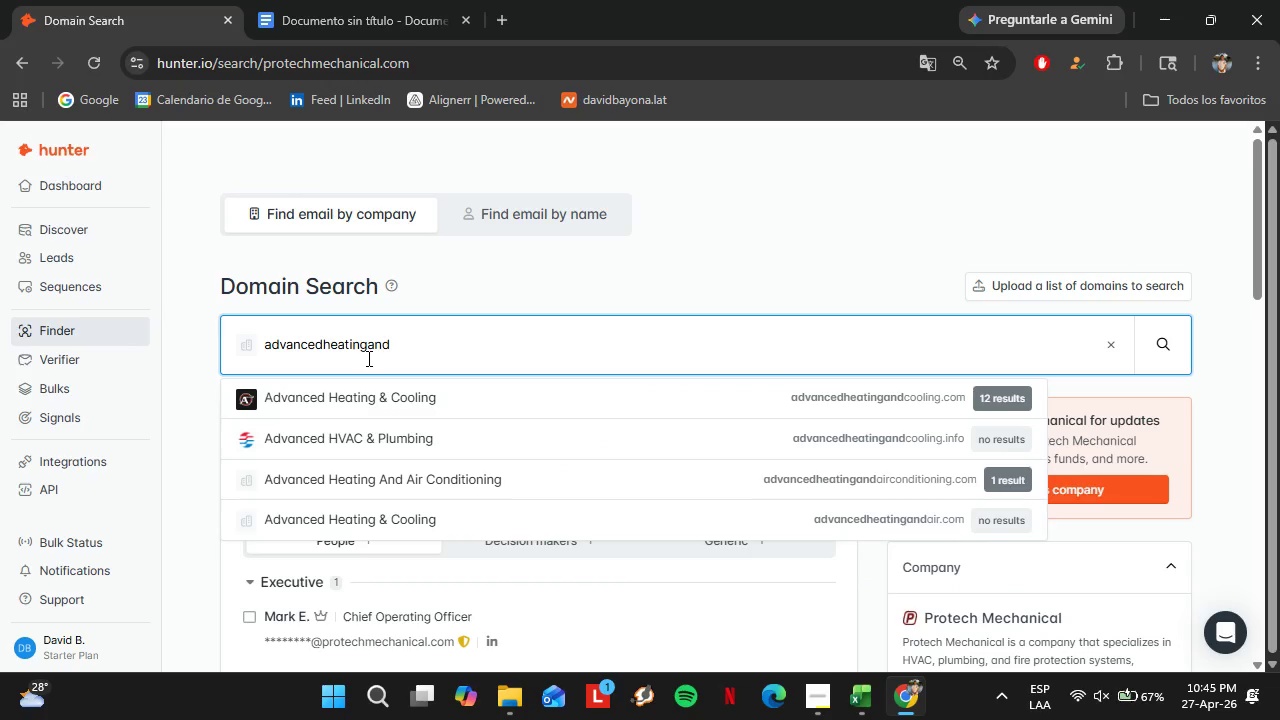 
key(ArrowDown)
 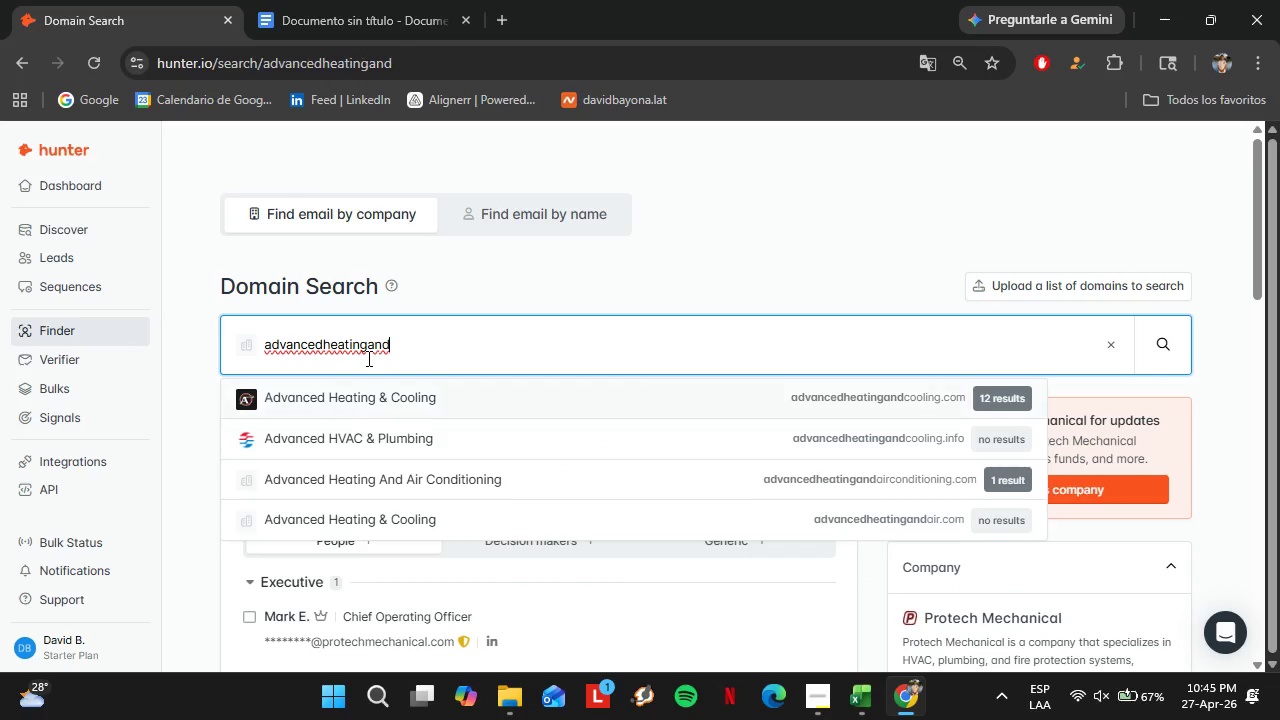 
key(Enter)
 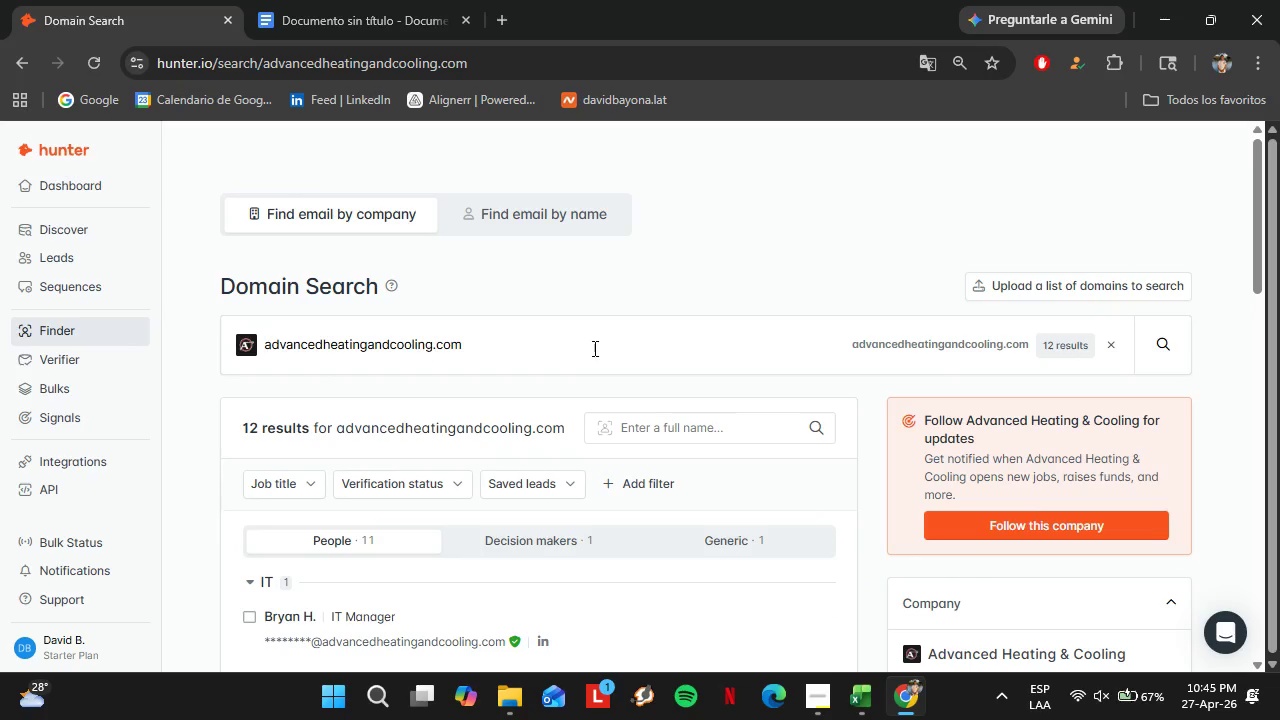 
scroll: coordinate [625, 367], scroll_direction: down, amount: 3.0
 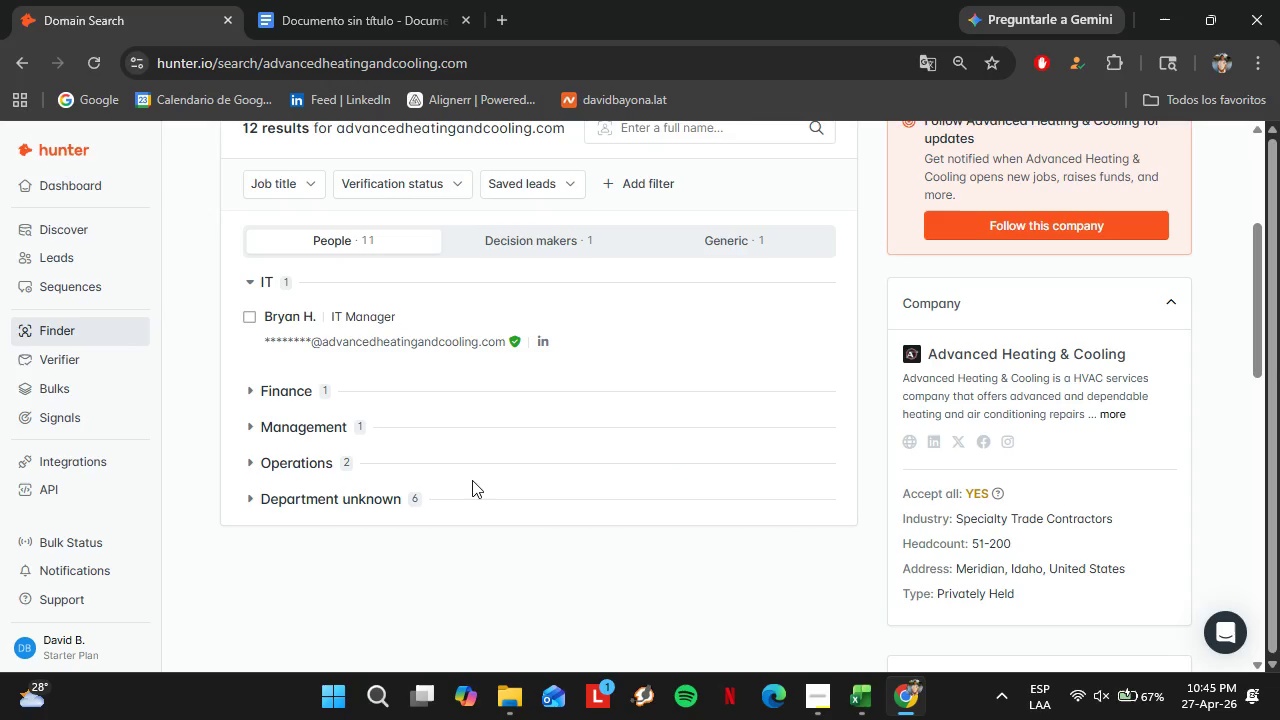 
left_click([301, 430])
 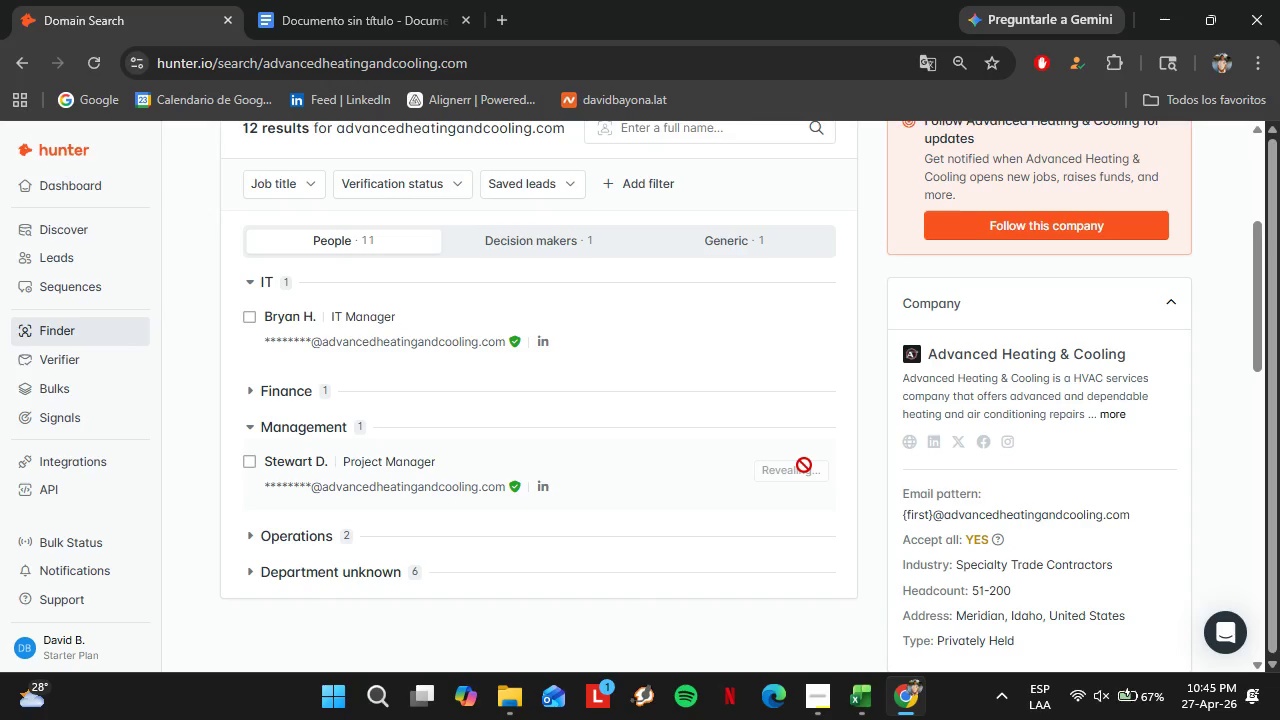 
left_click([775, 466])
 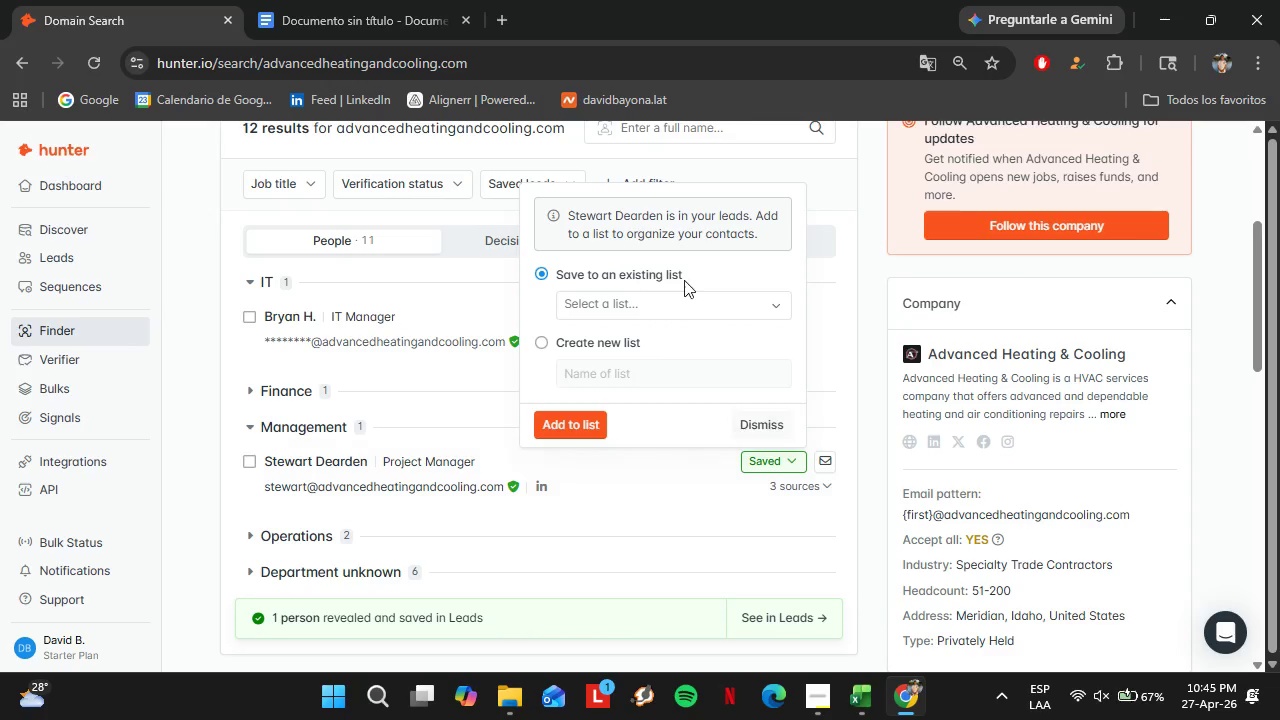 
left_click([656, 301])
 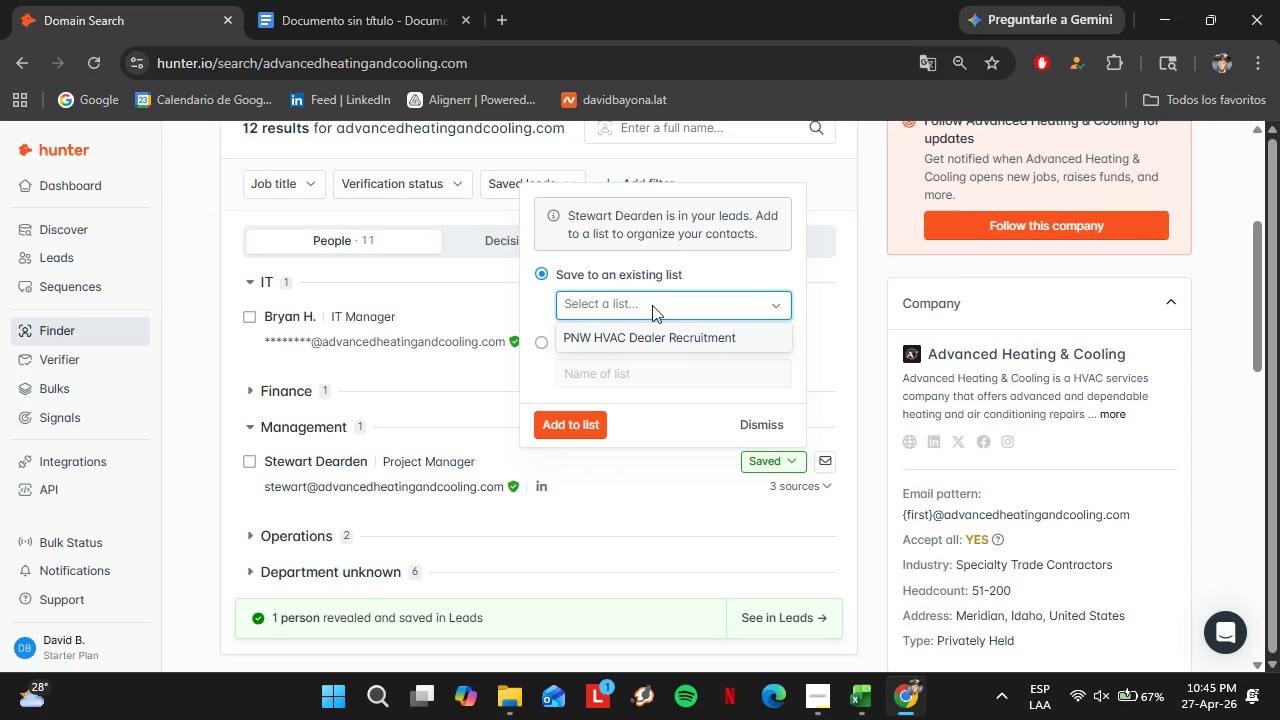 
left_click([632, 331])
 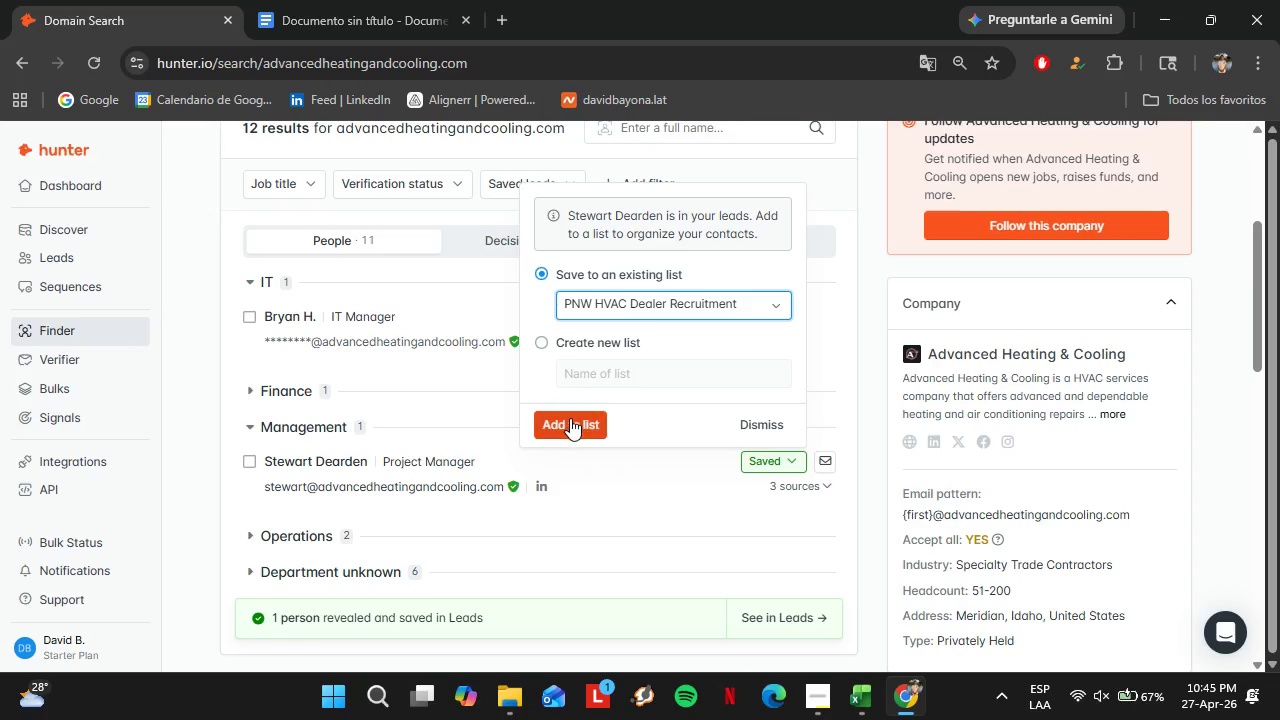 
left_click([570, 418])
 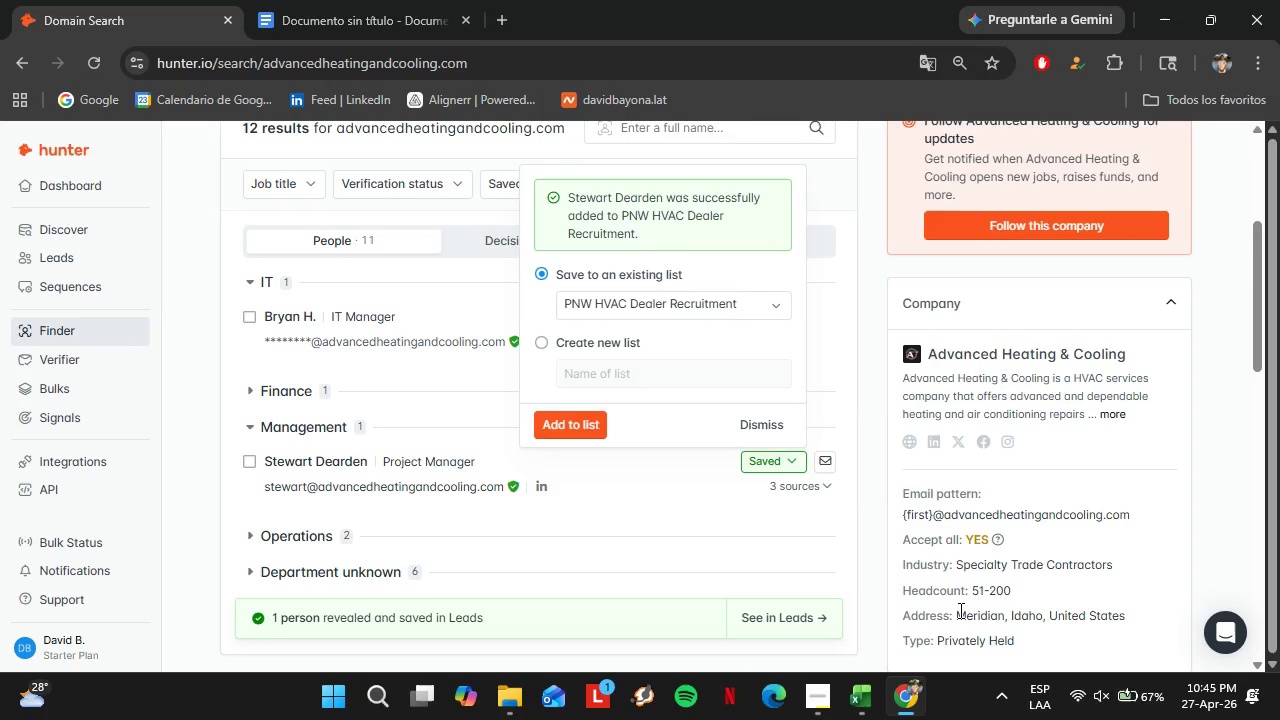 
left_click_drag(start_coordinate=[960, 610], to_coordinate=[1001, 616])
 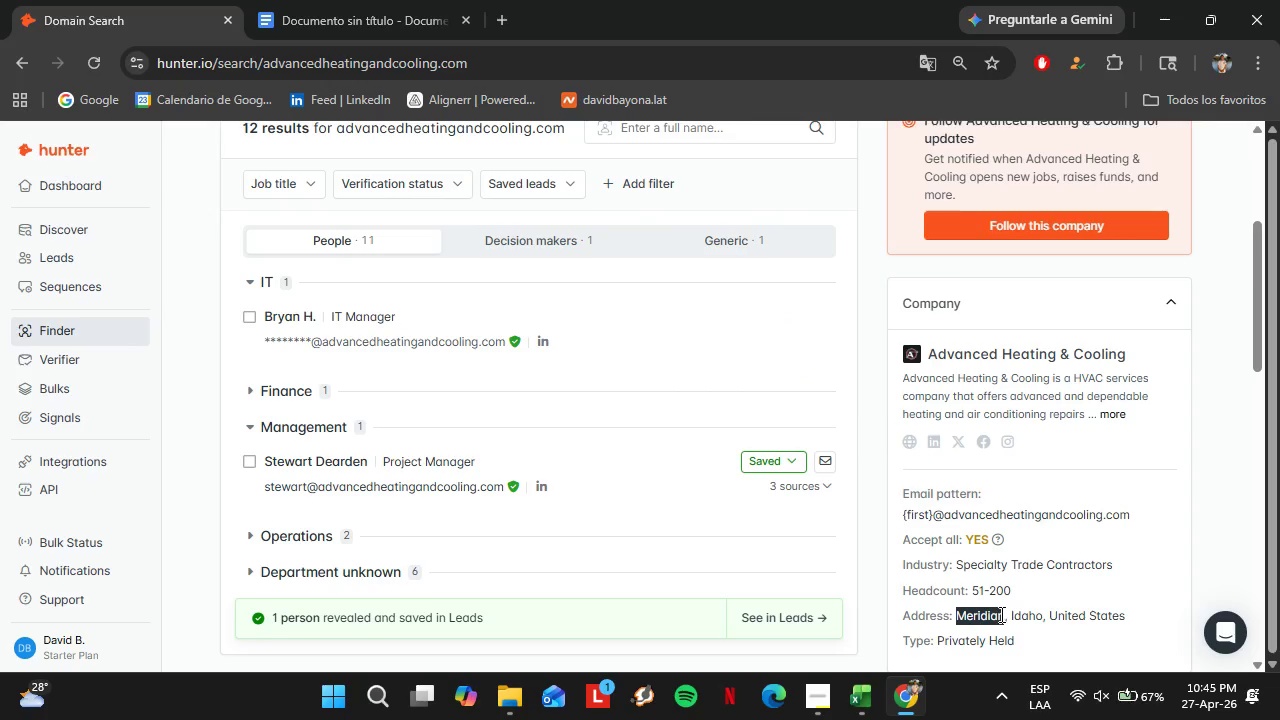 
key(Control+C)
 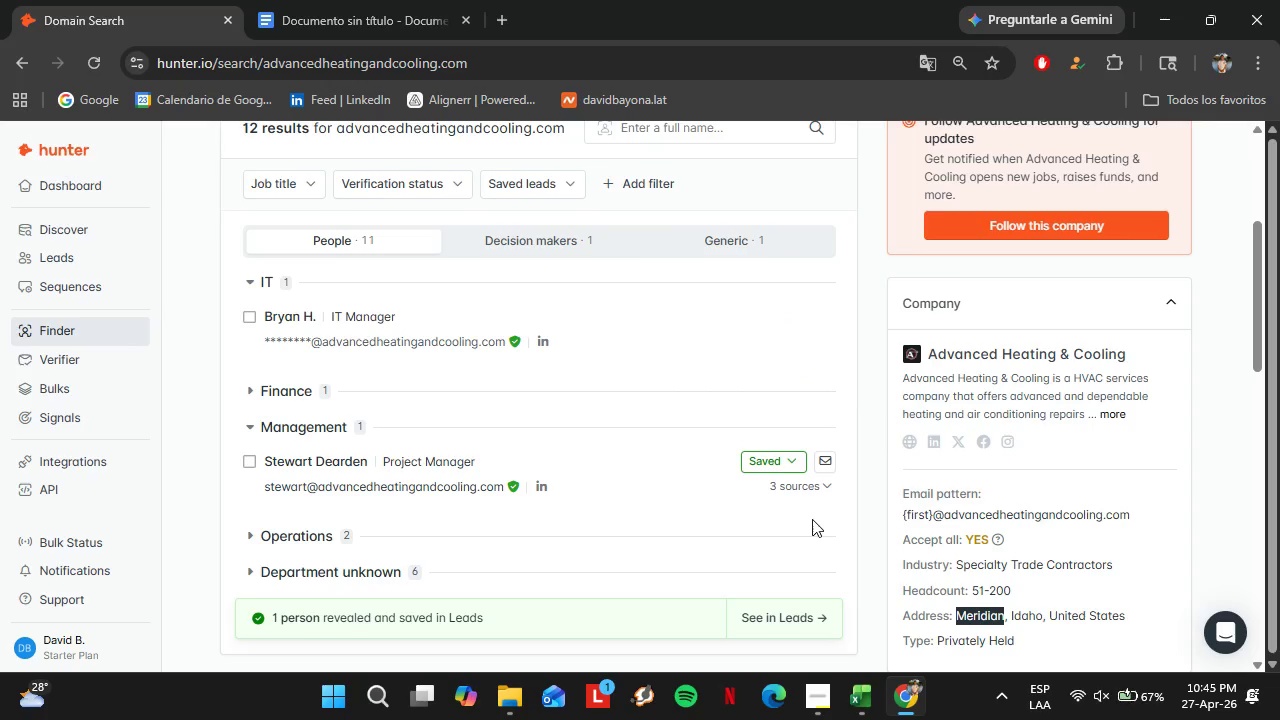 
scroll: coordinate [812, 518], scroll_direction: down, amount: 2.0
 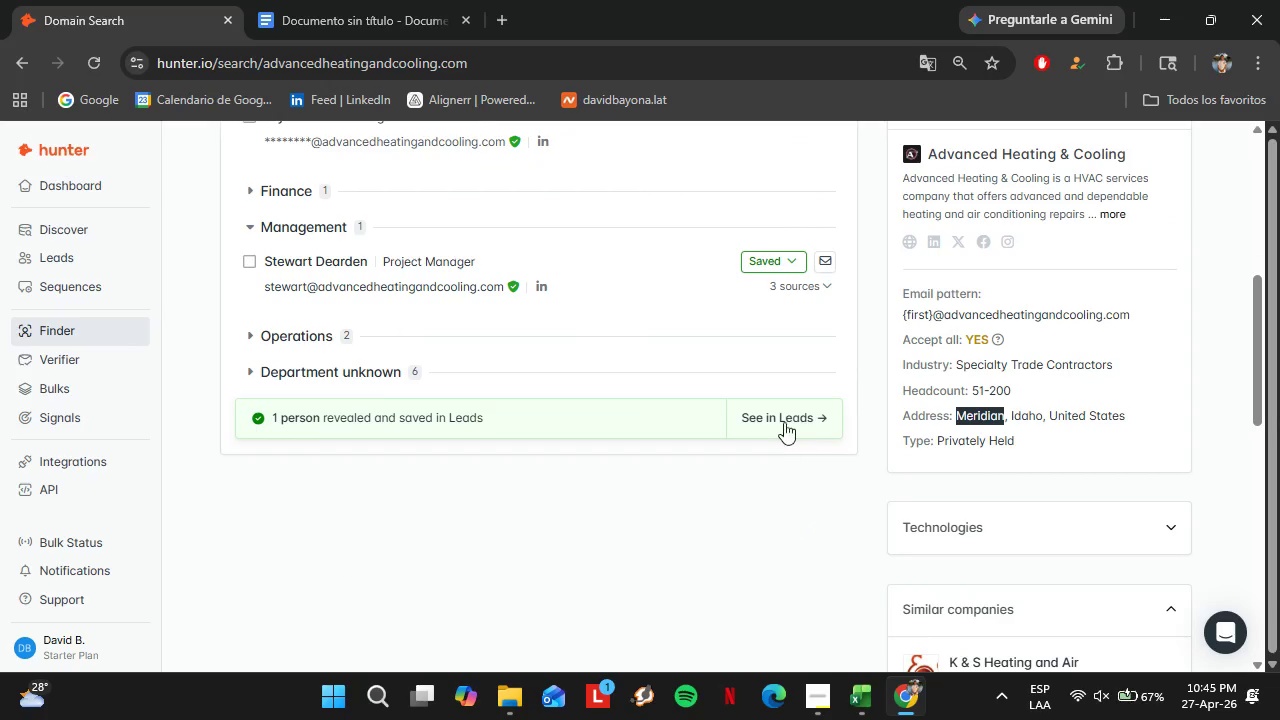 
left_click([783, 420])
 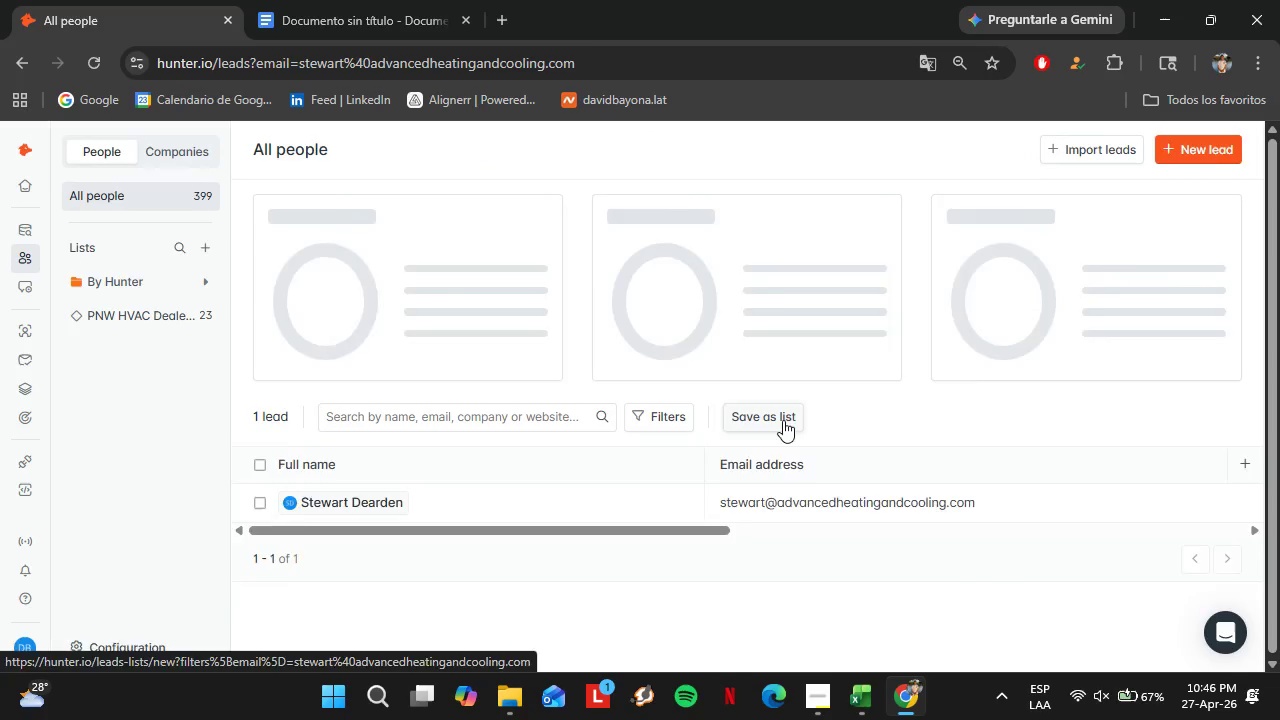 
left_click_drag(start_coordinate=[615, 588], to_coordinate=[1117, 580])
 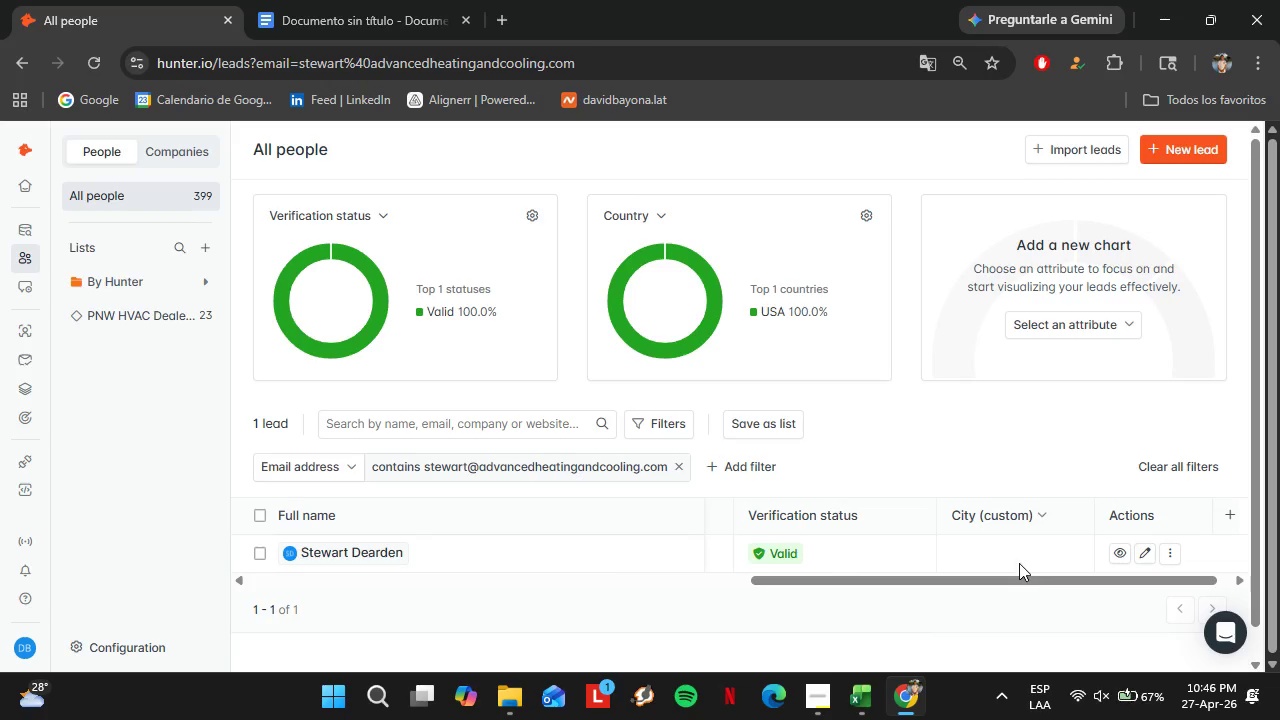 
double_click([1019, 563])
 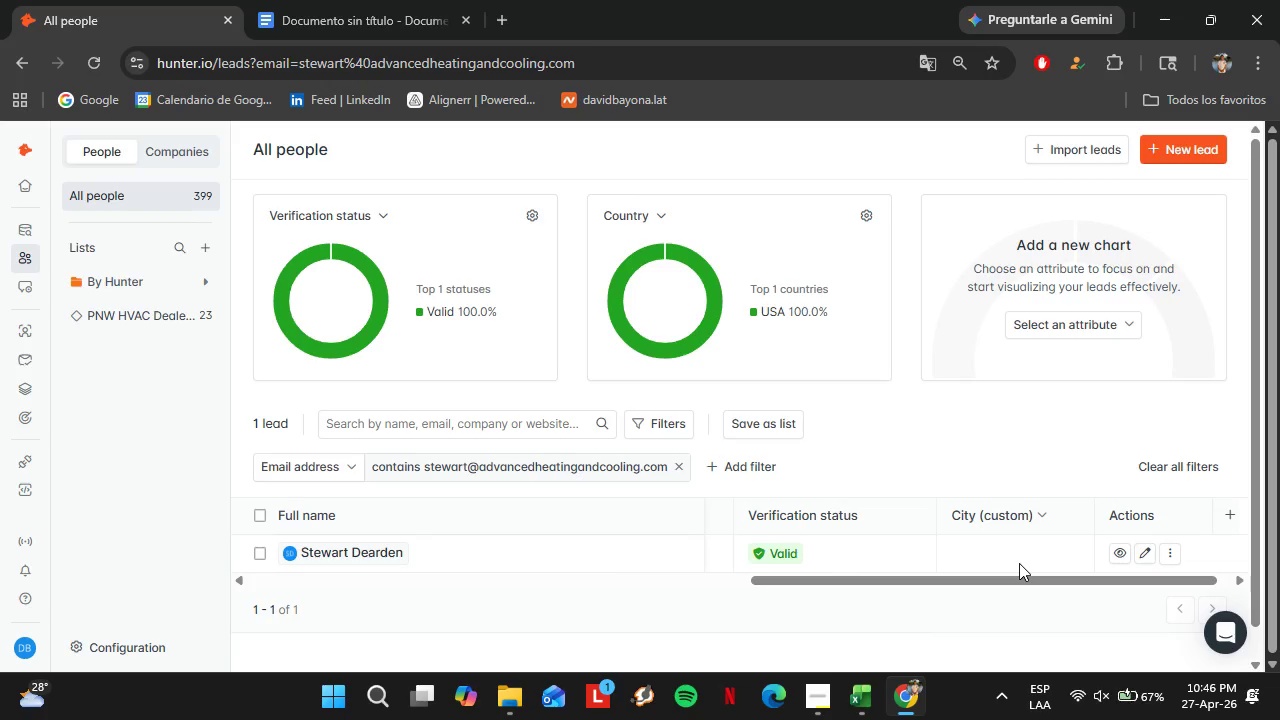 
triple_click([1019, 563])
 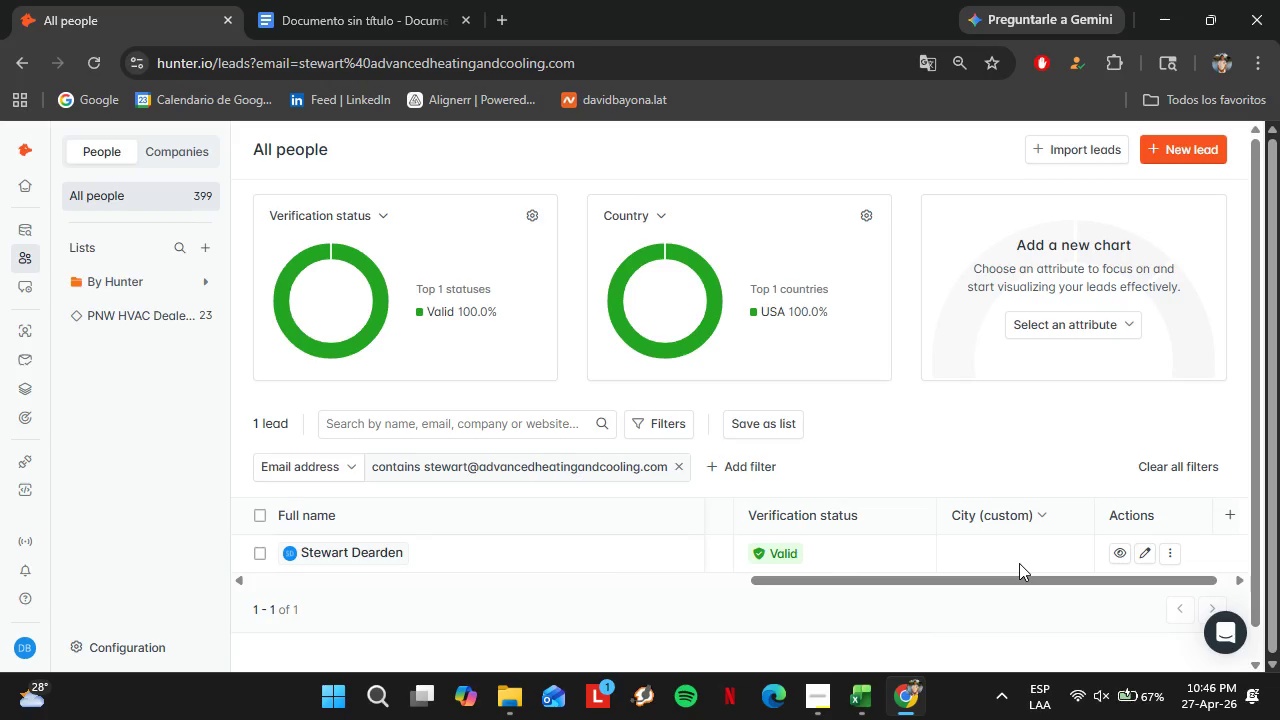 
triple_click([1017, 558])
 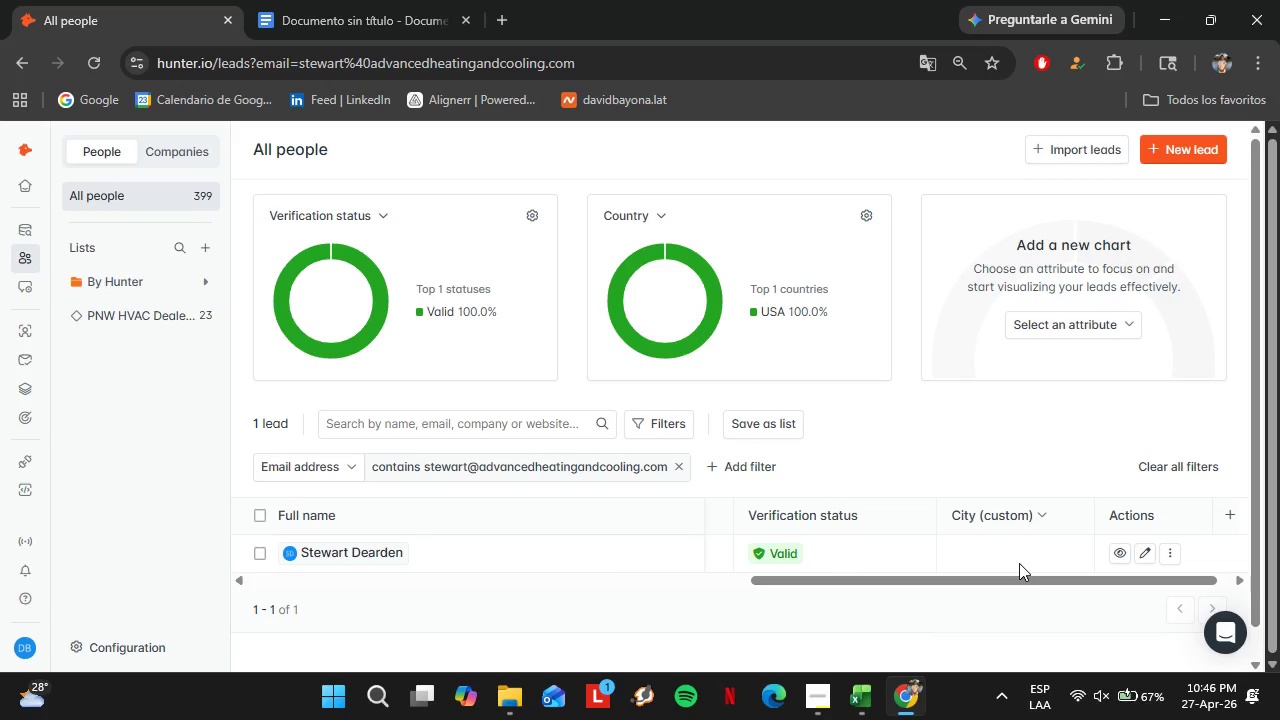 
triple_click([1017, 558])
 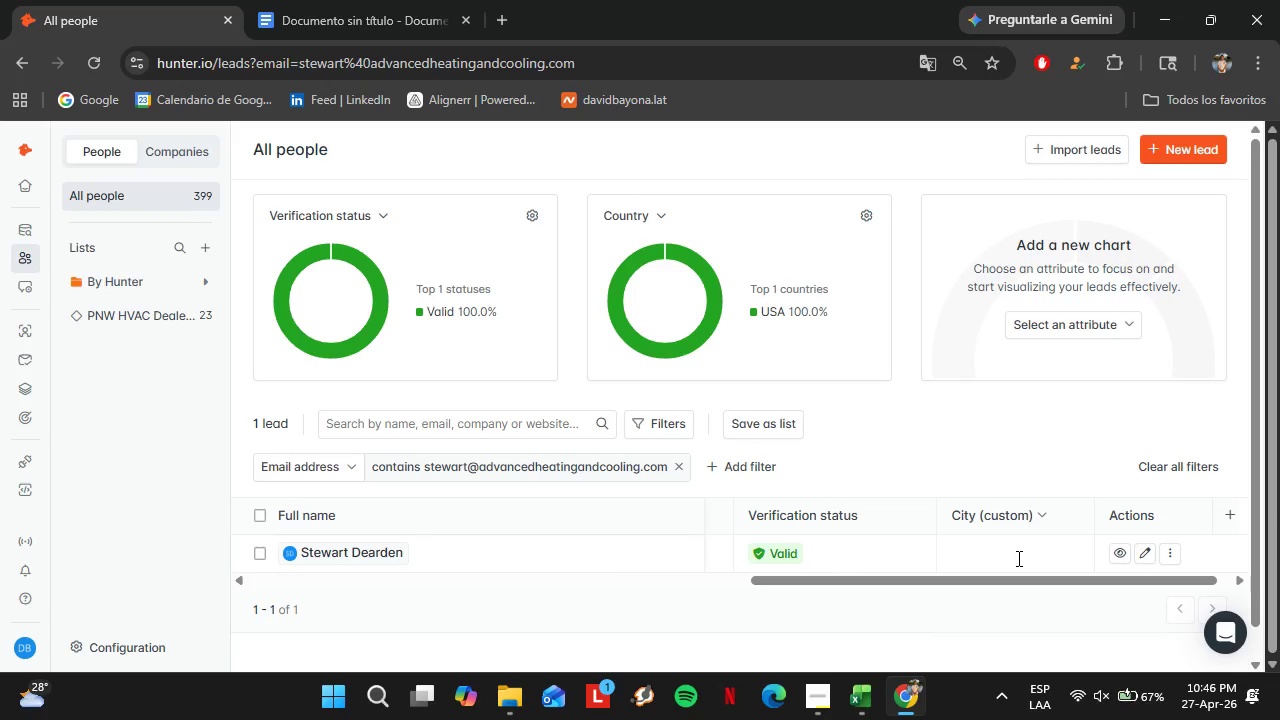 
triple_click([1010, 553])
 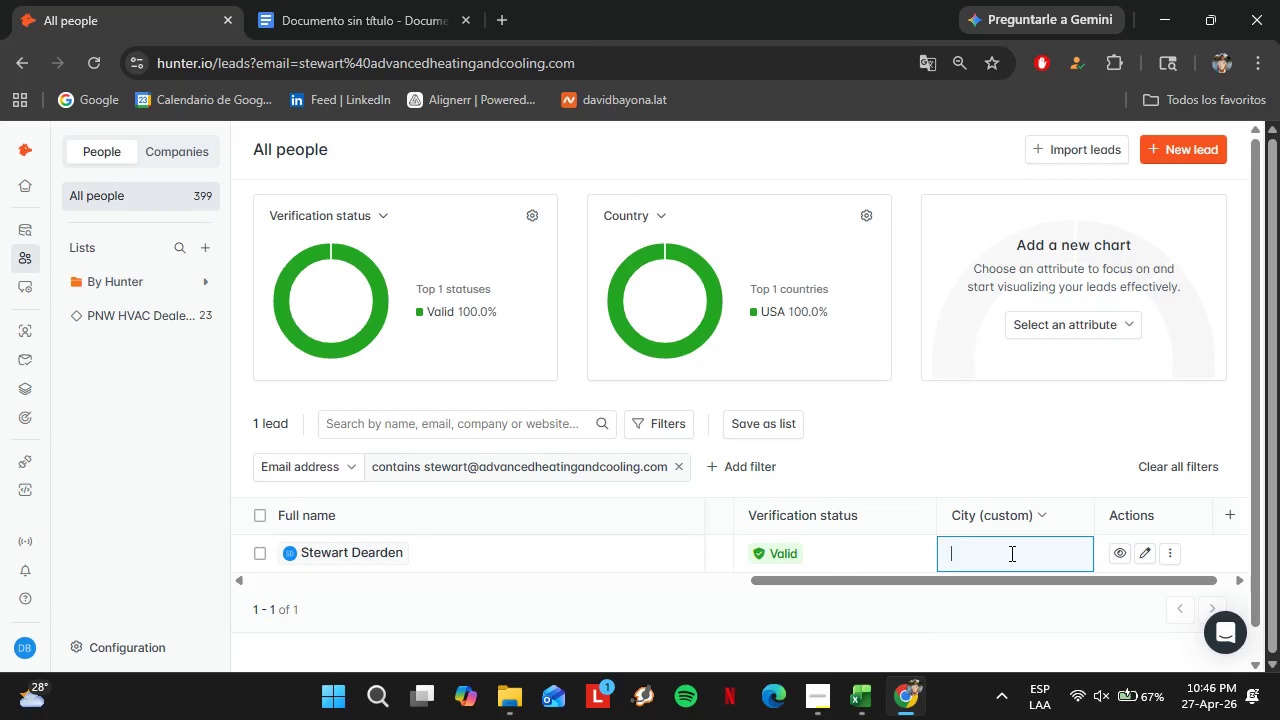 
key(Control+V)
 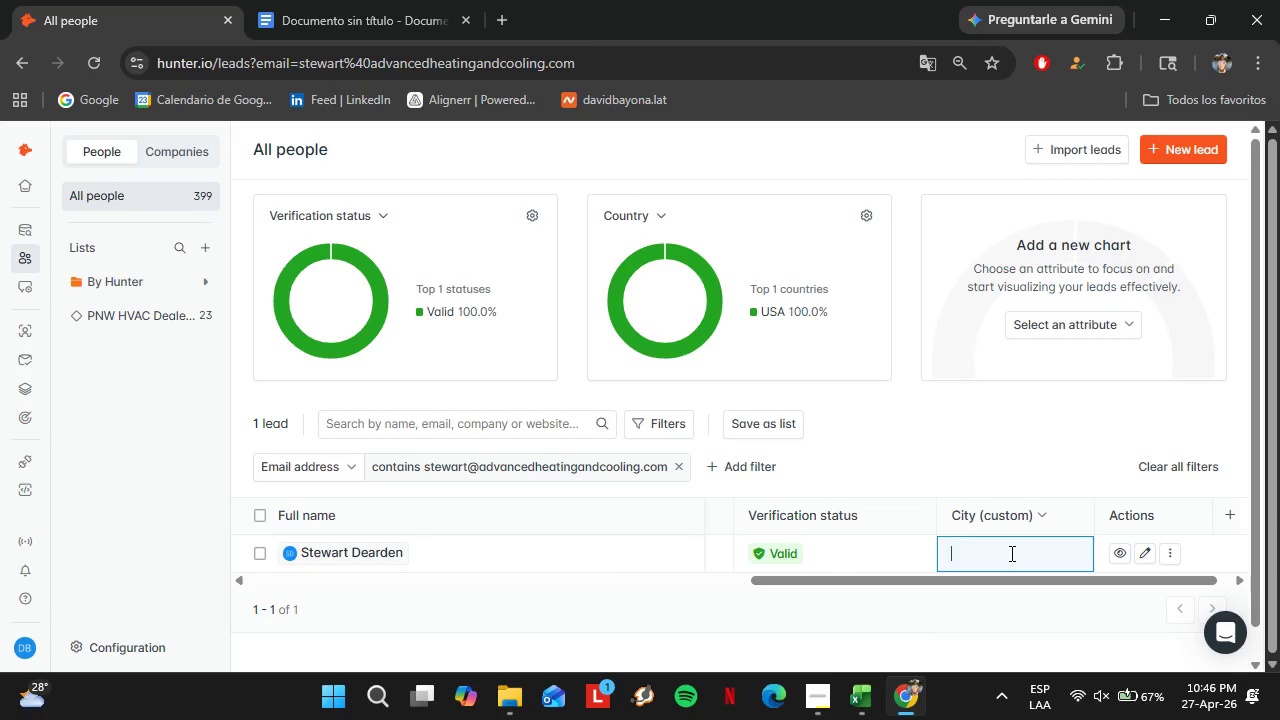 
left_click([990, 620])
 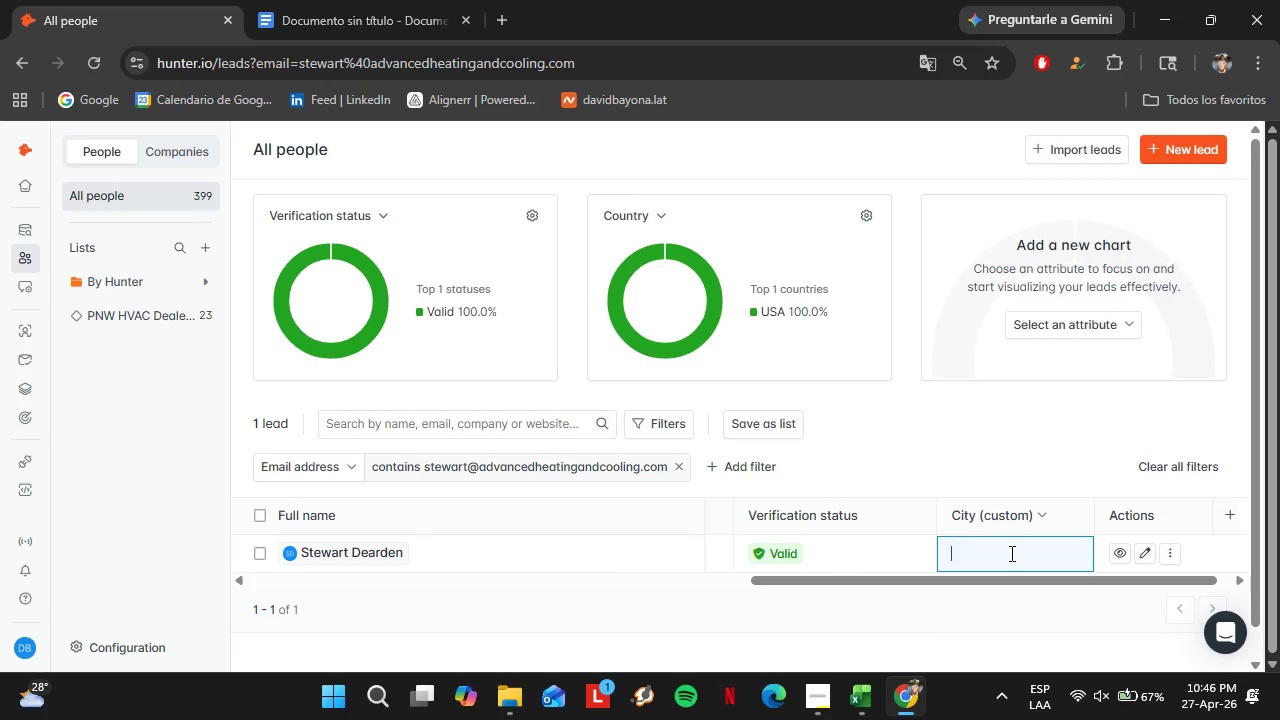 
left_click_drag(start_coordinate=[956, 582], to_coordinate=[545, 586])
 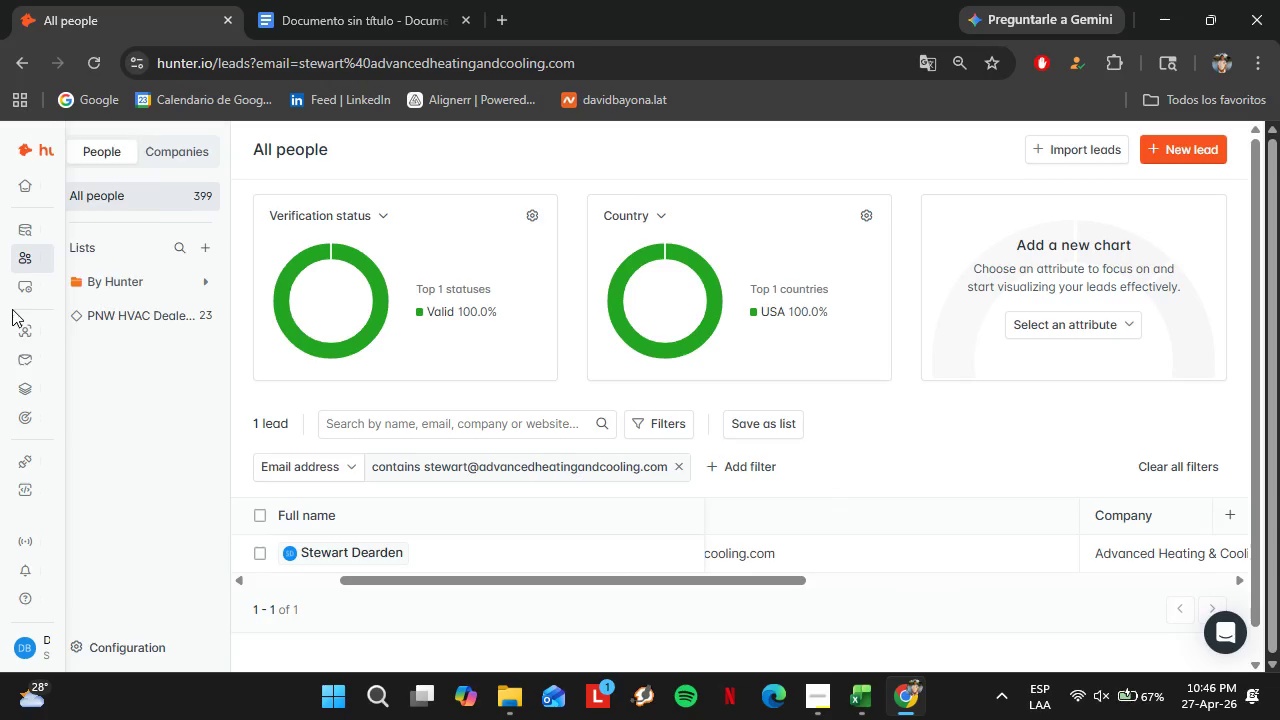 
left_click([42, 328])
 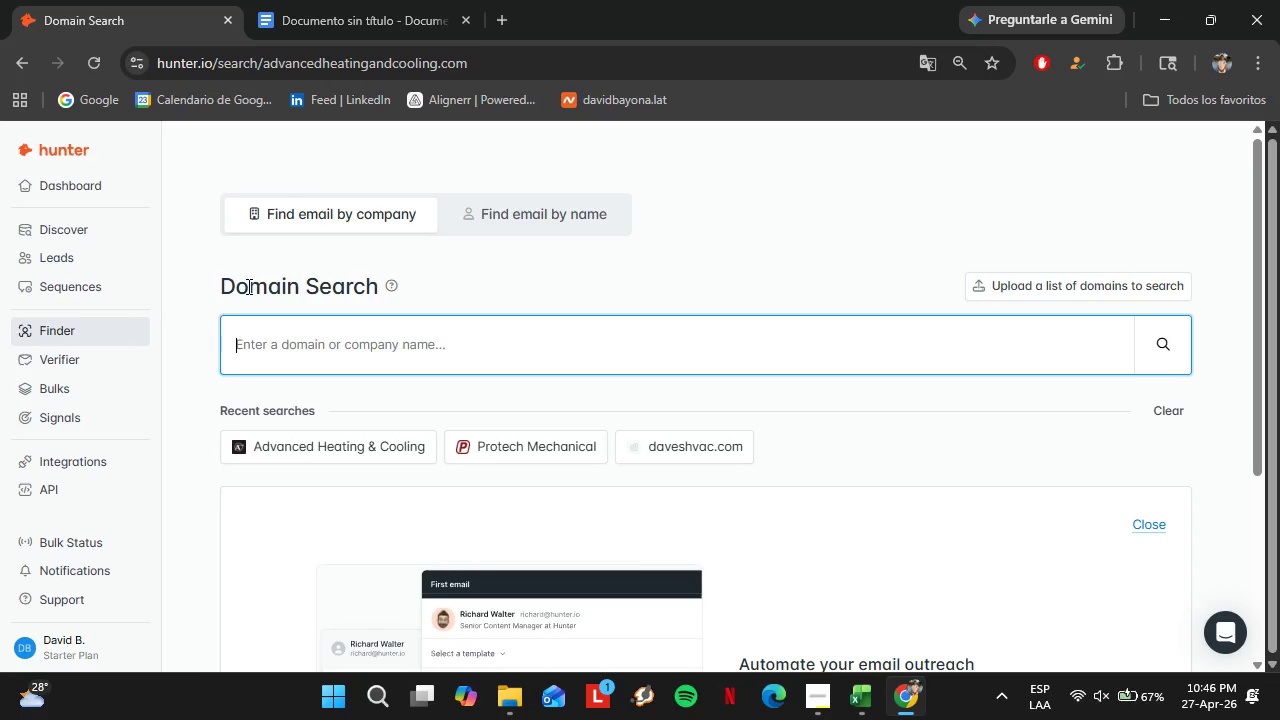 
type(cs)
key(Backspace)
type(allroth.com)
 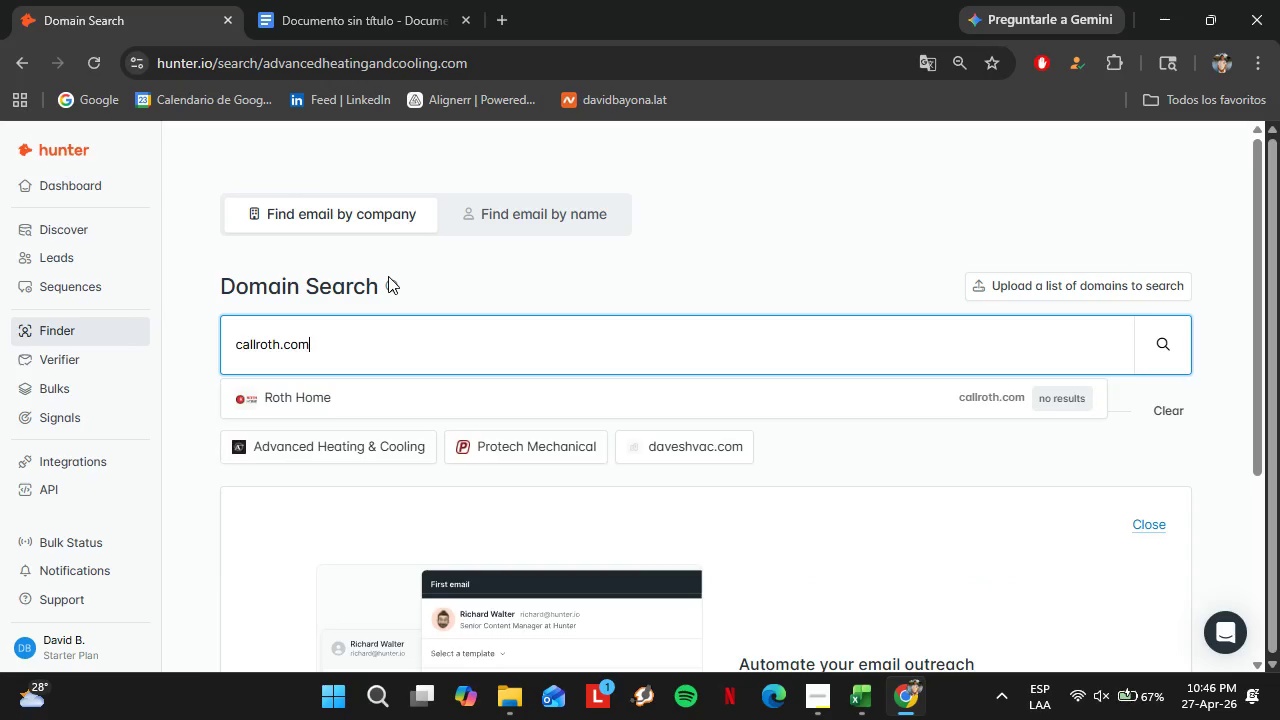 
key(Enter)
 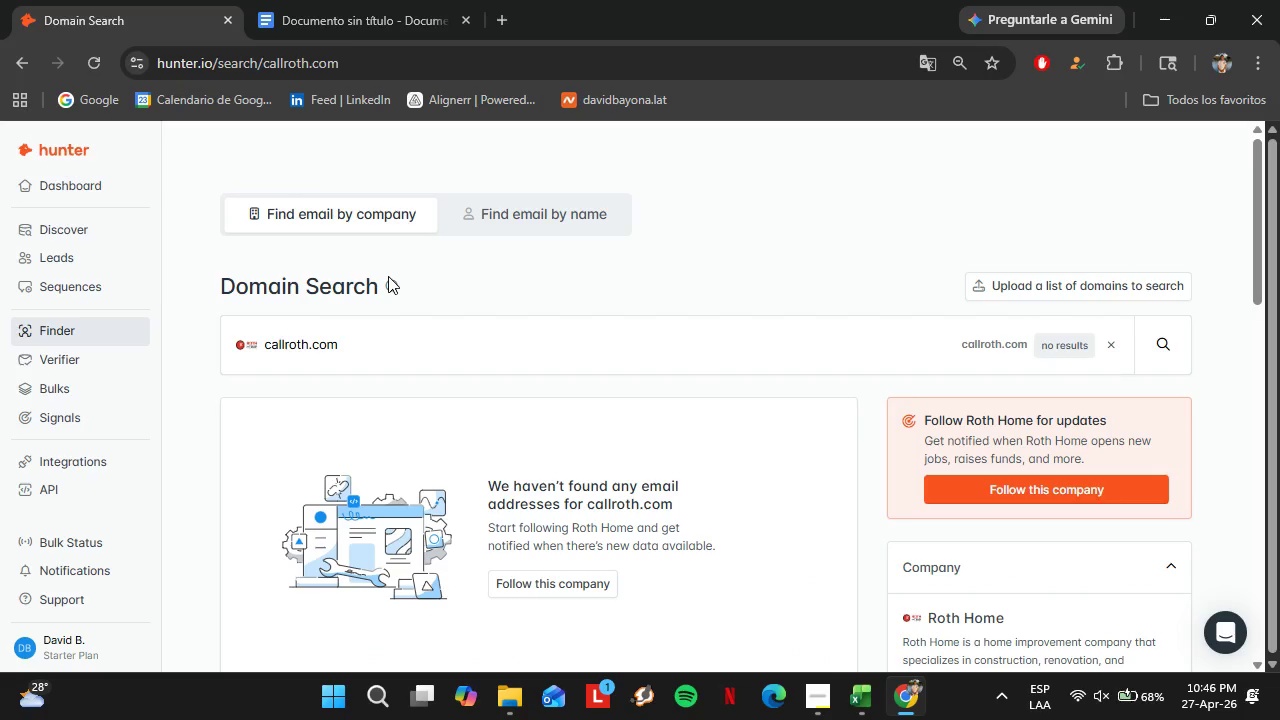 
left_click_drag(start_coordinate=[362, 363], to_coordinate=[208, 363])
 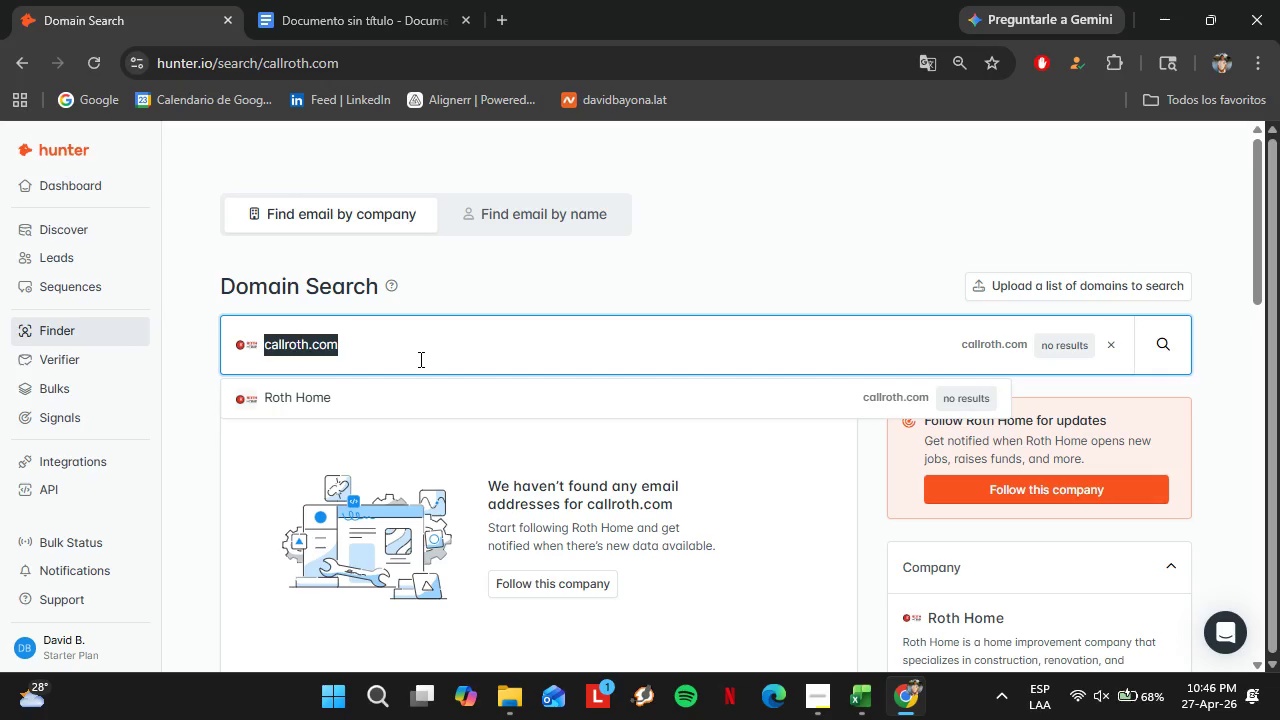 
type(jacobsjea)
key(Backspace)
key(Backspace)
key(Backspace)
type(heating)
 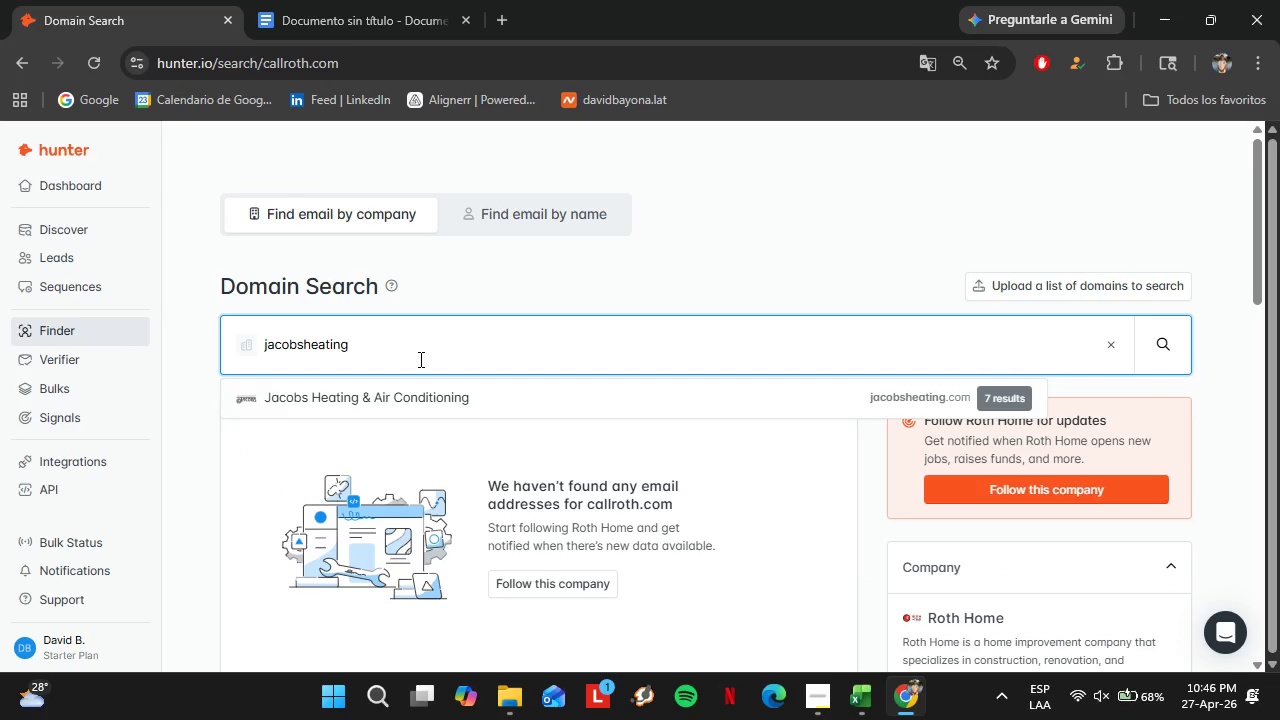 
key(ArrowDown)
 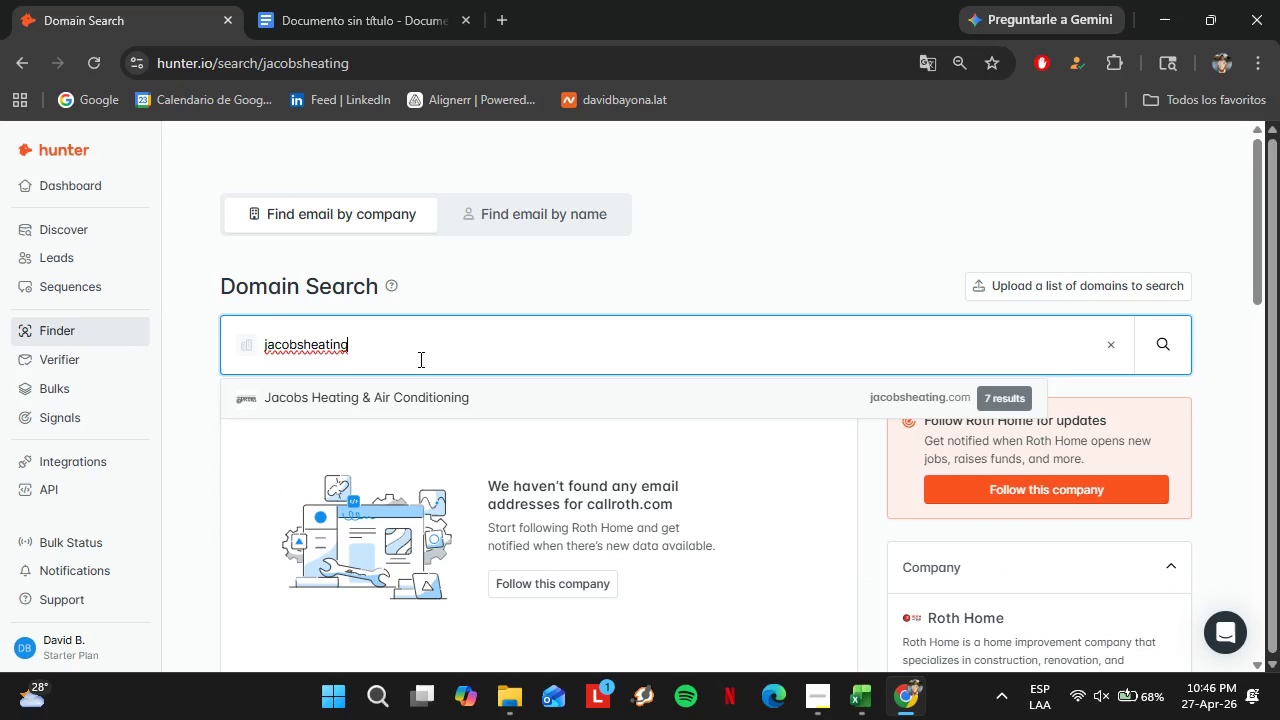 
key(Enter)
 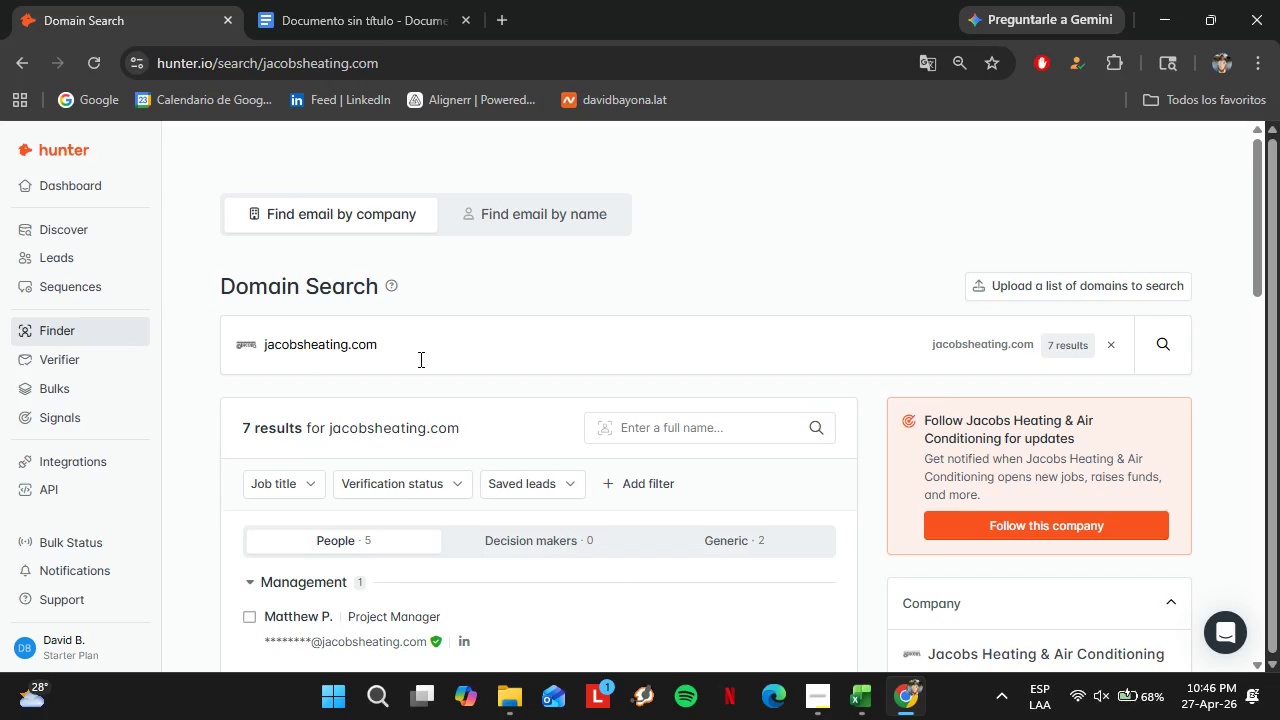 
scroll: coordinate [986, 424], scroll_direction: down, amount: 3.0
 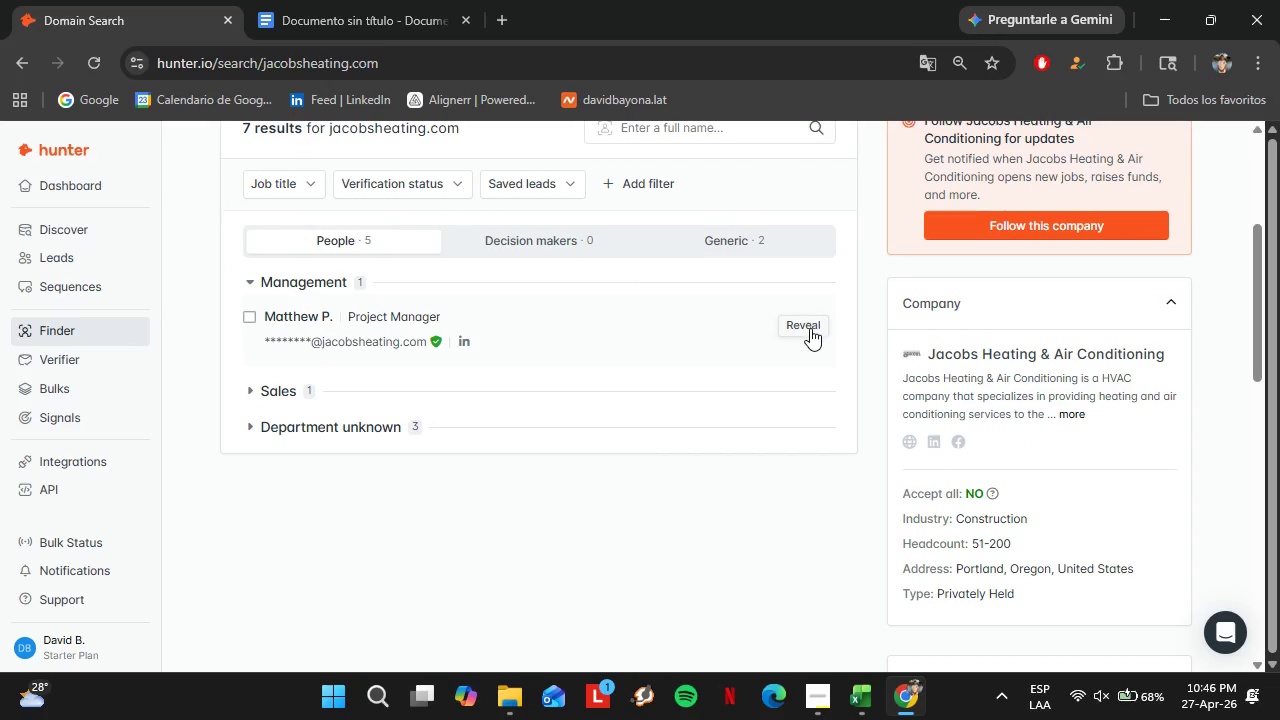 
left_click([801, 324])
 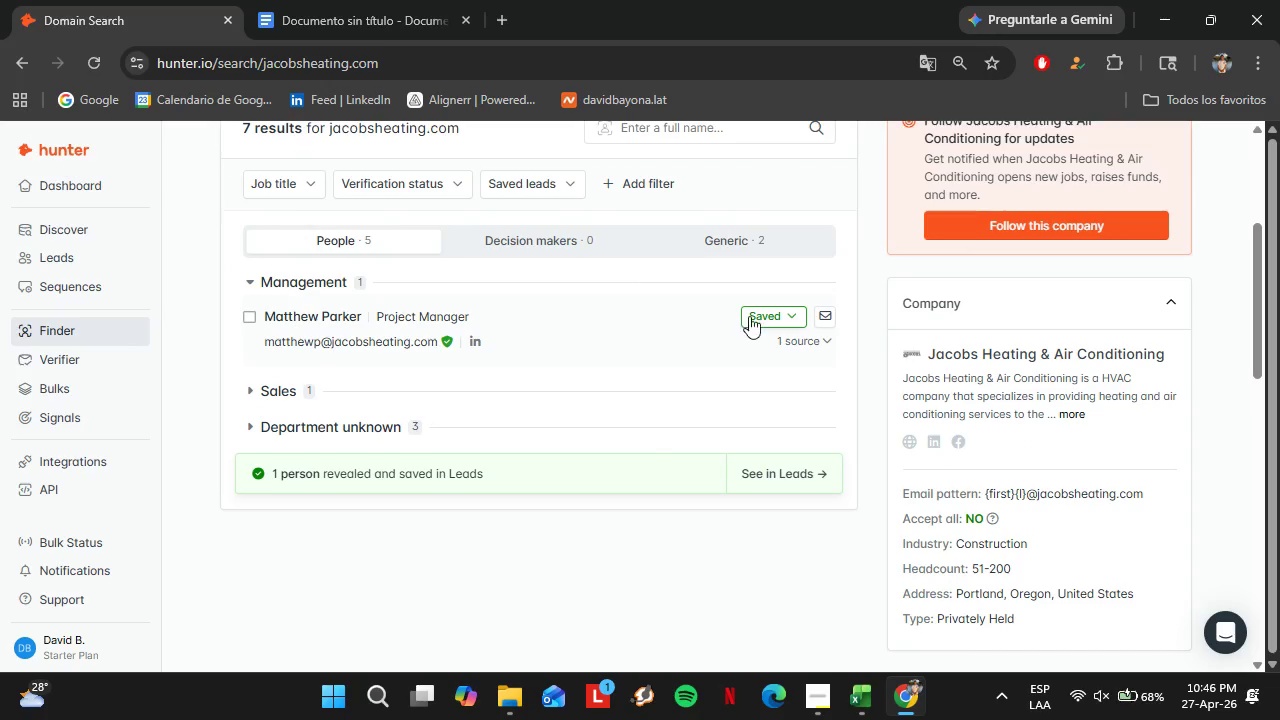 
left_click([767, 312])
 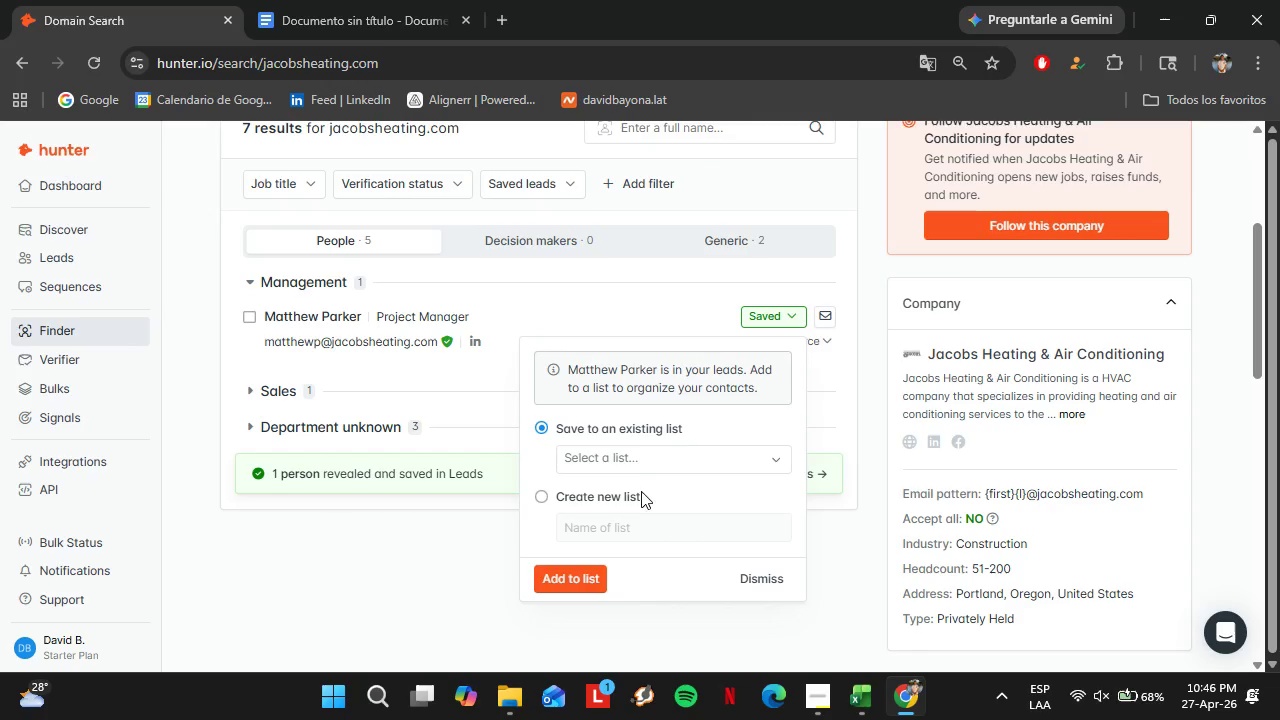 
left_click([625, 455])
 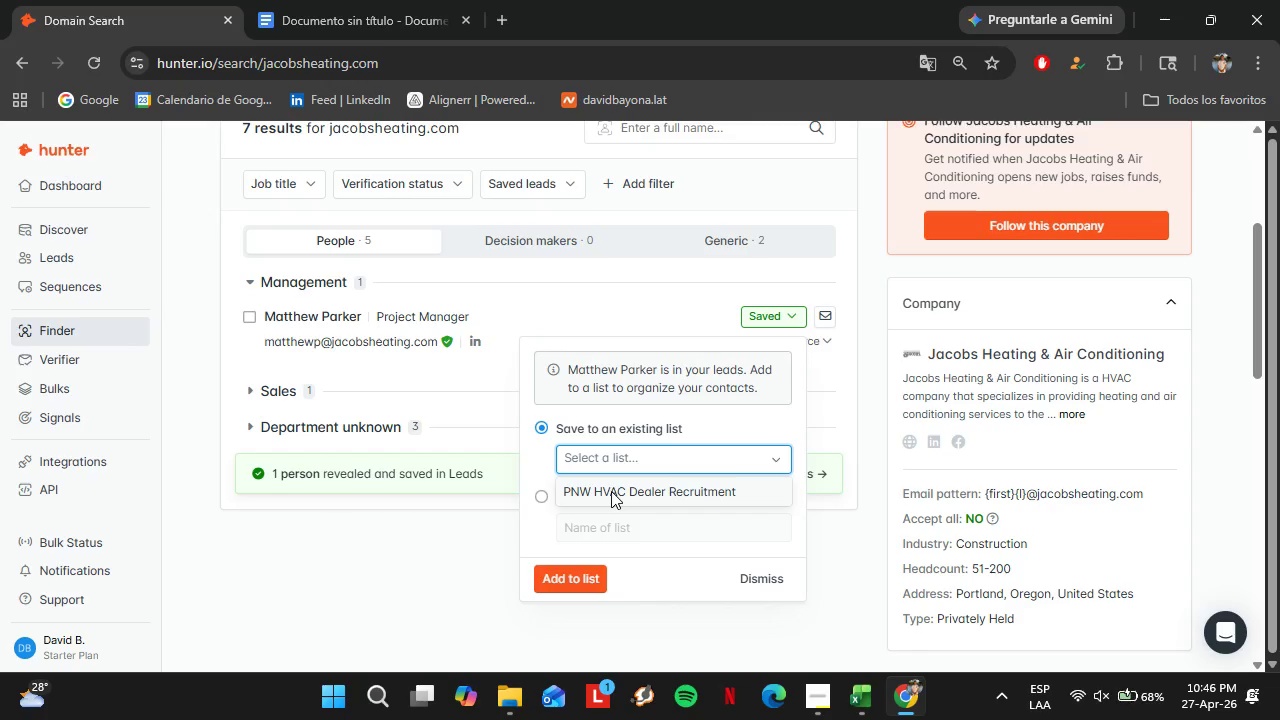 
left_click([609, 486])
 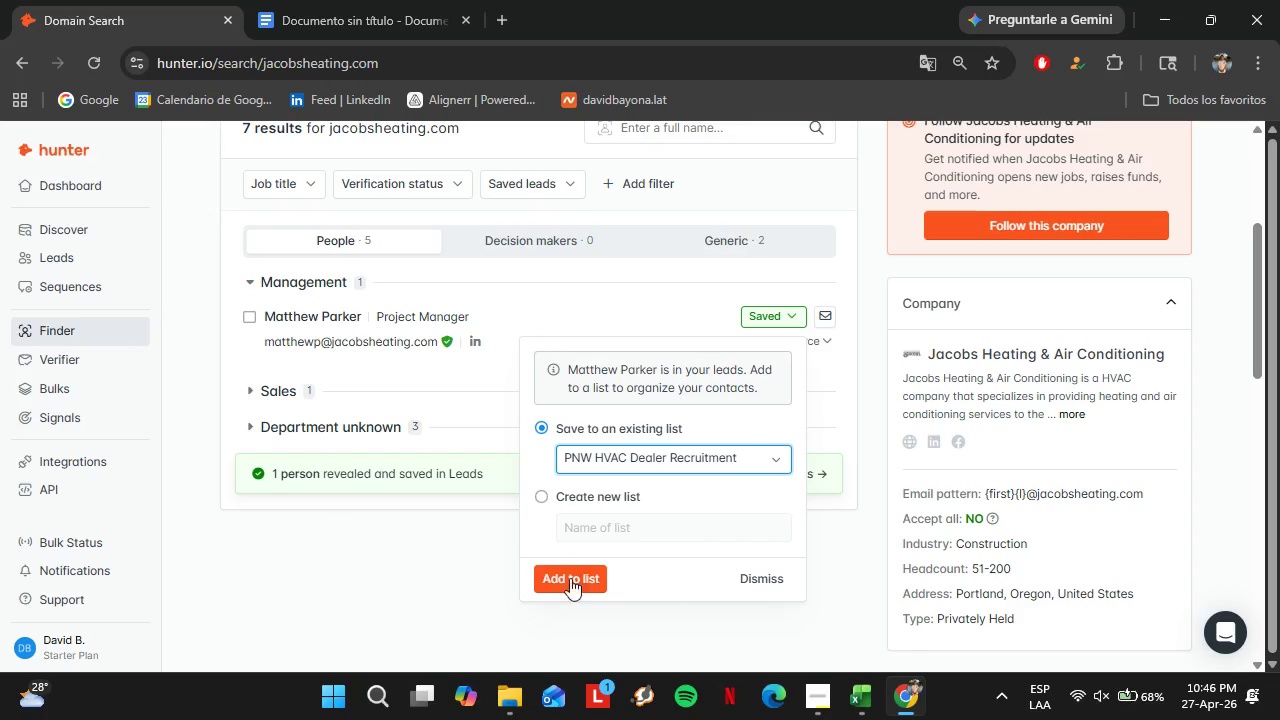 
left_click([567, 583])
 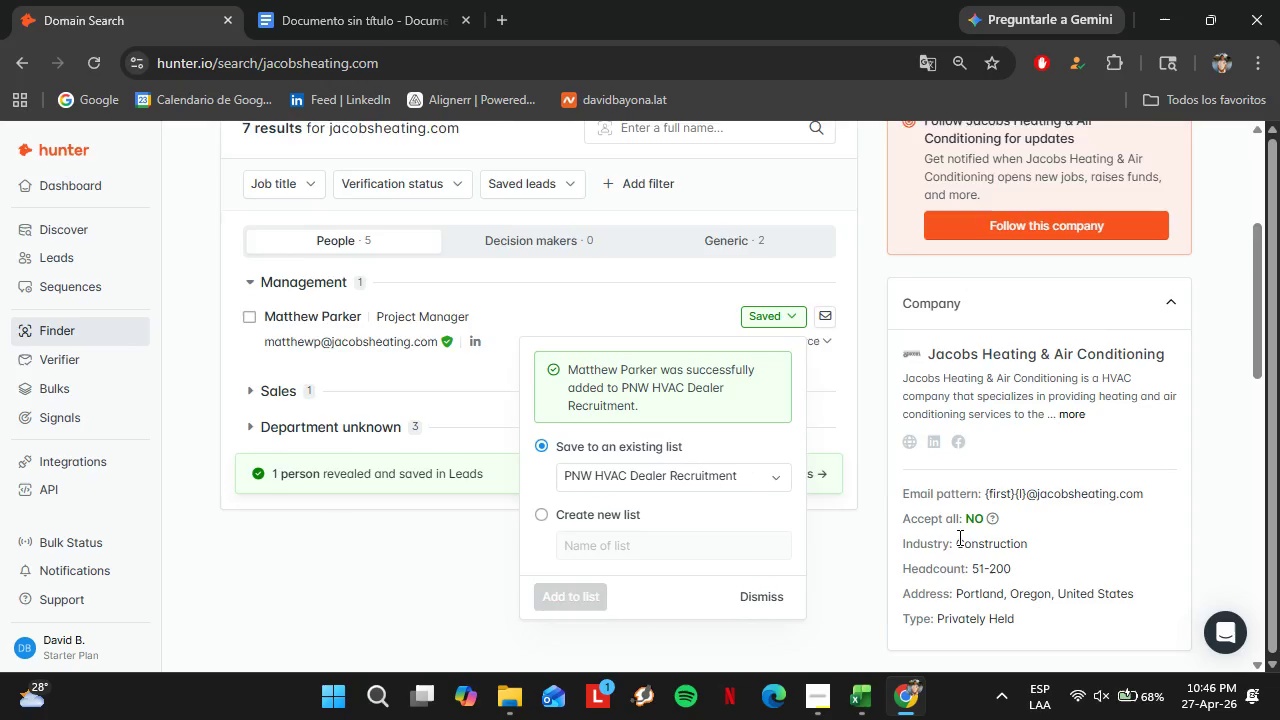 
scroll: coordinate [964, 538], scroll_direction: down, amount: 3.0
 